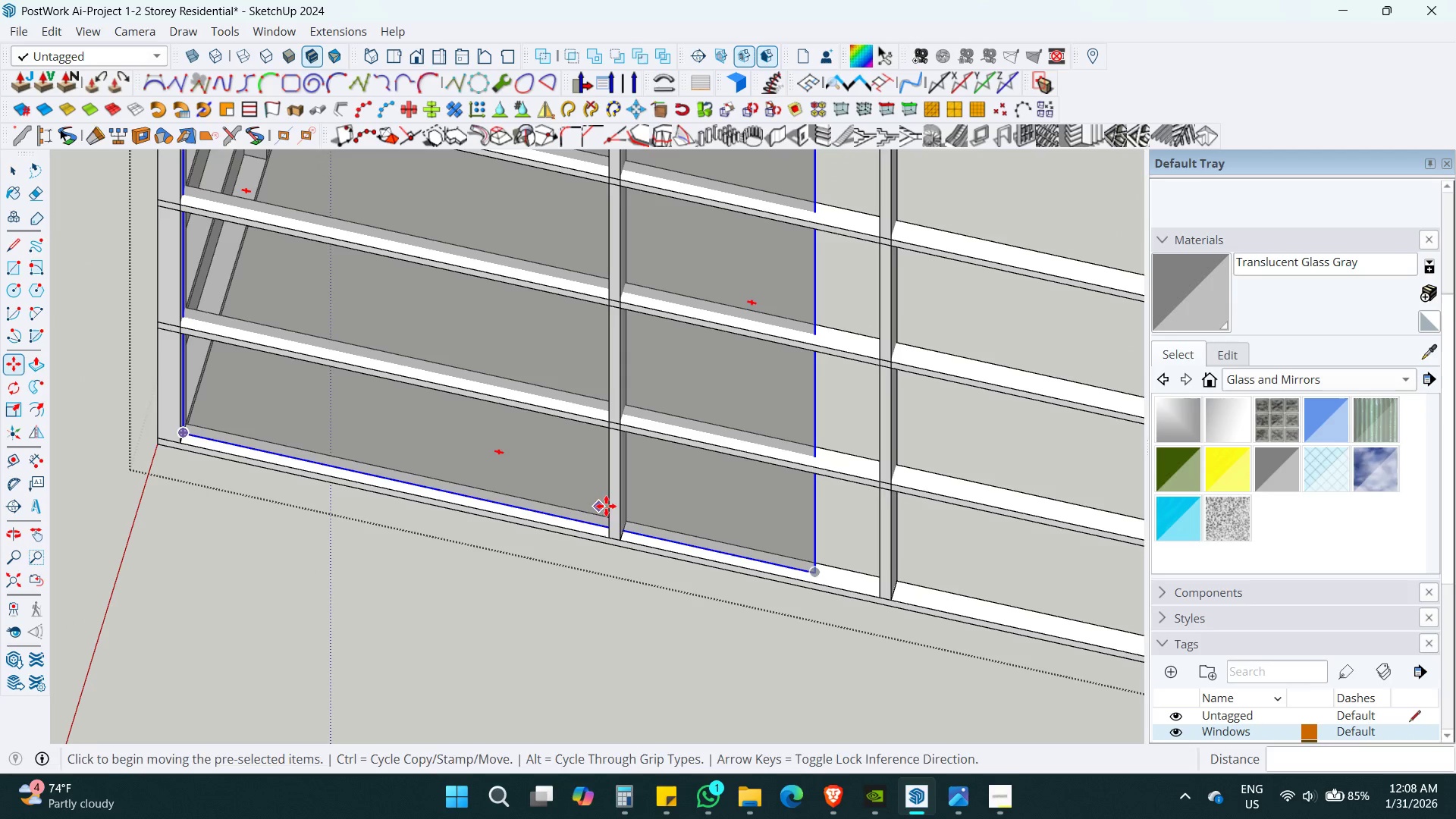 
key(Space)
 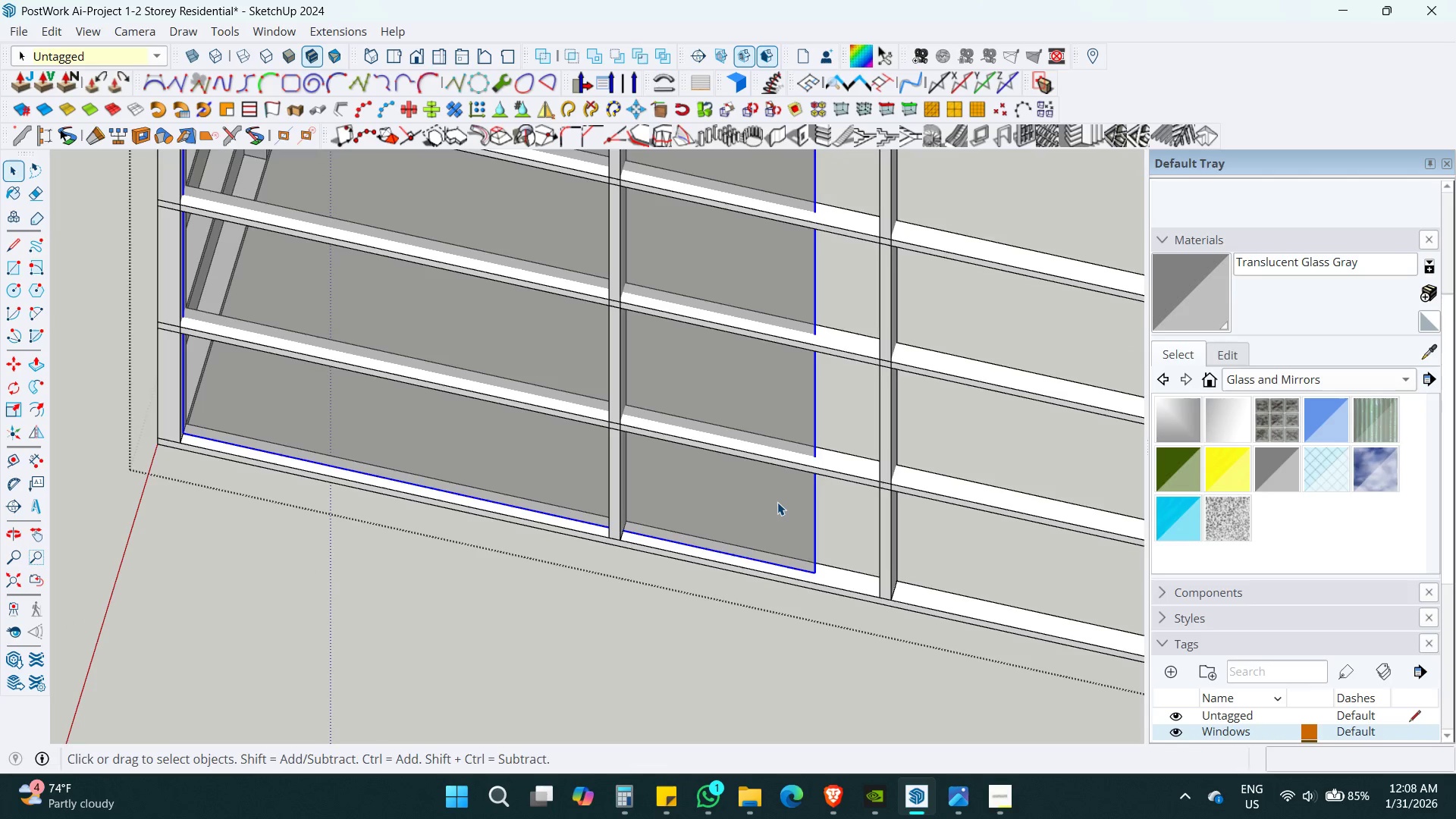 
double_click([777, 502])
 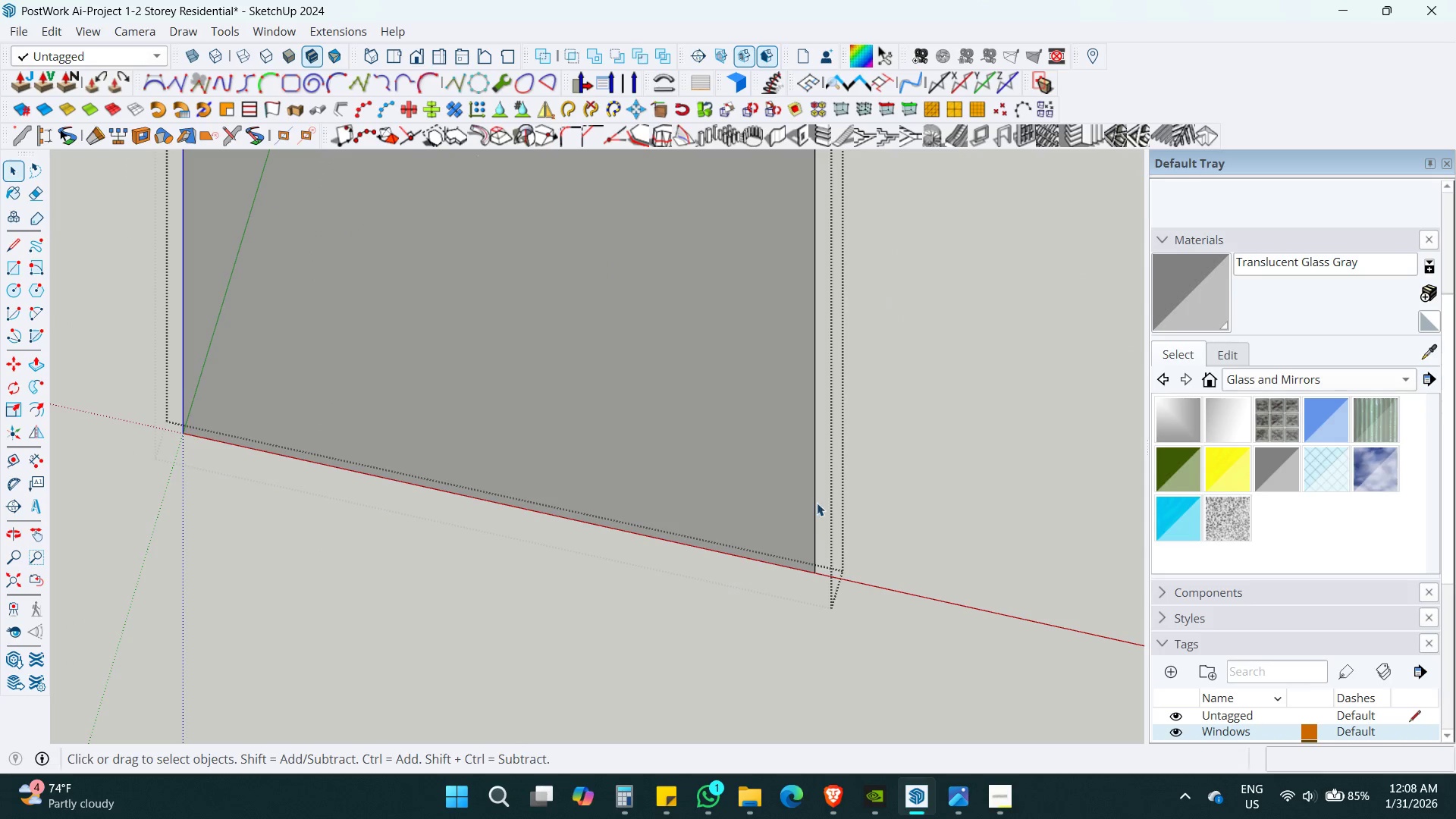 
left_click([817, 503])
 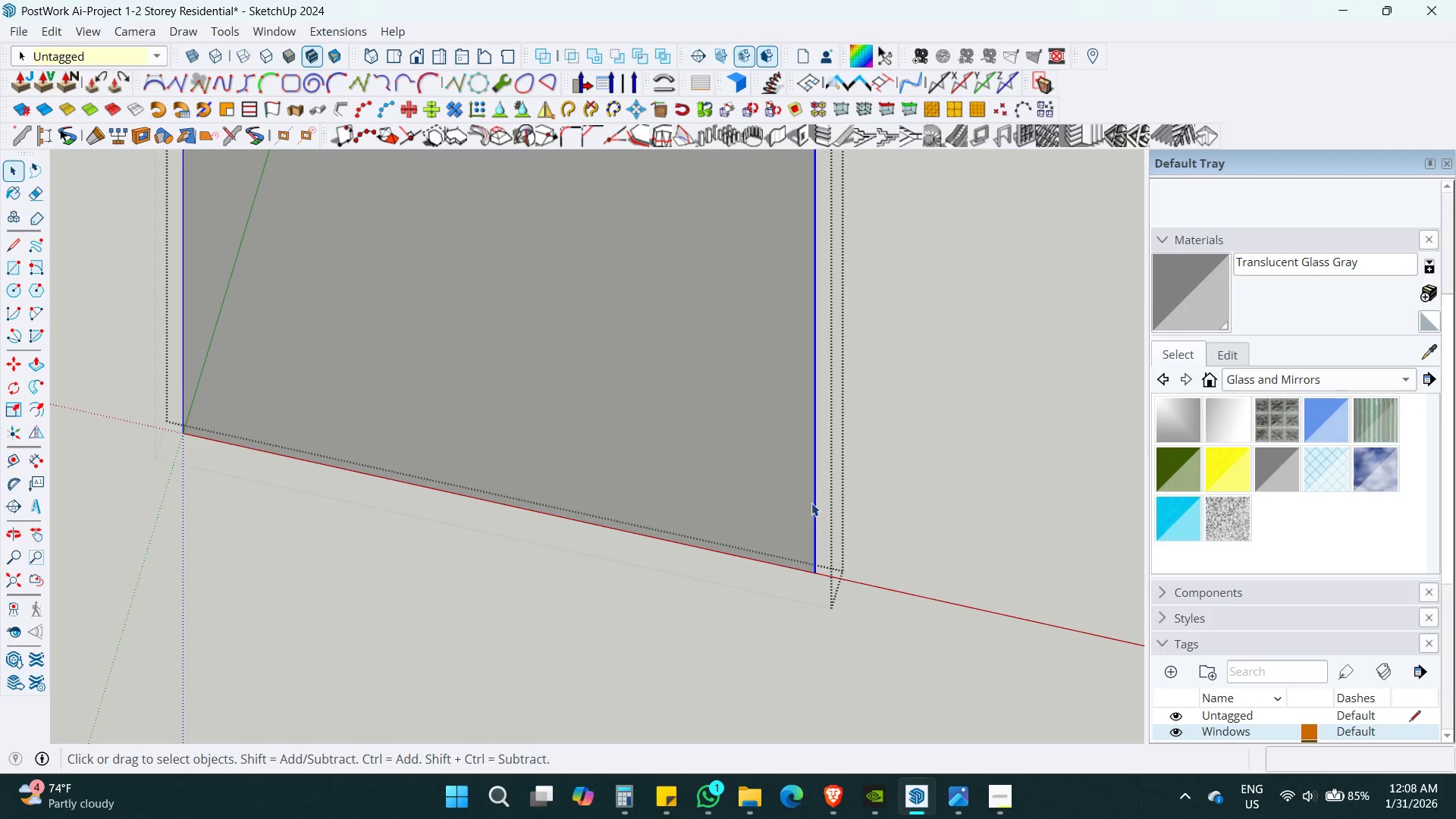 
key(M)
 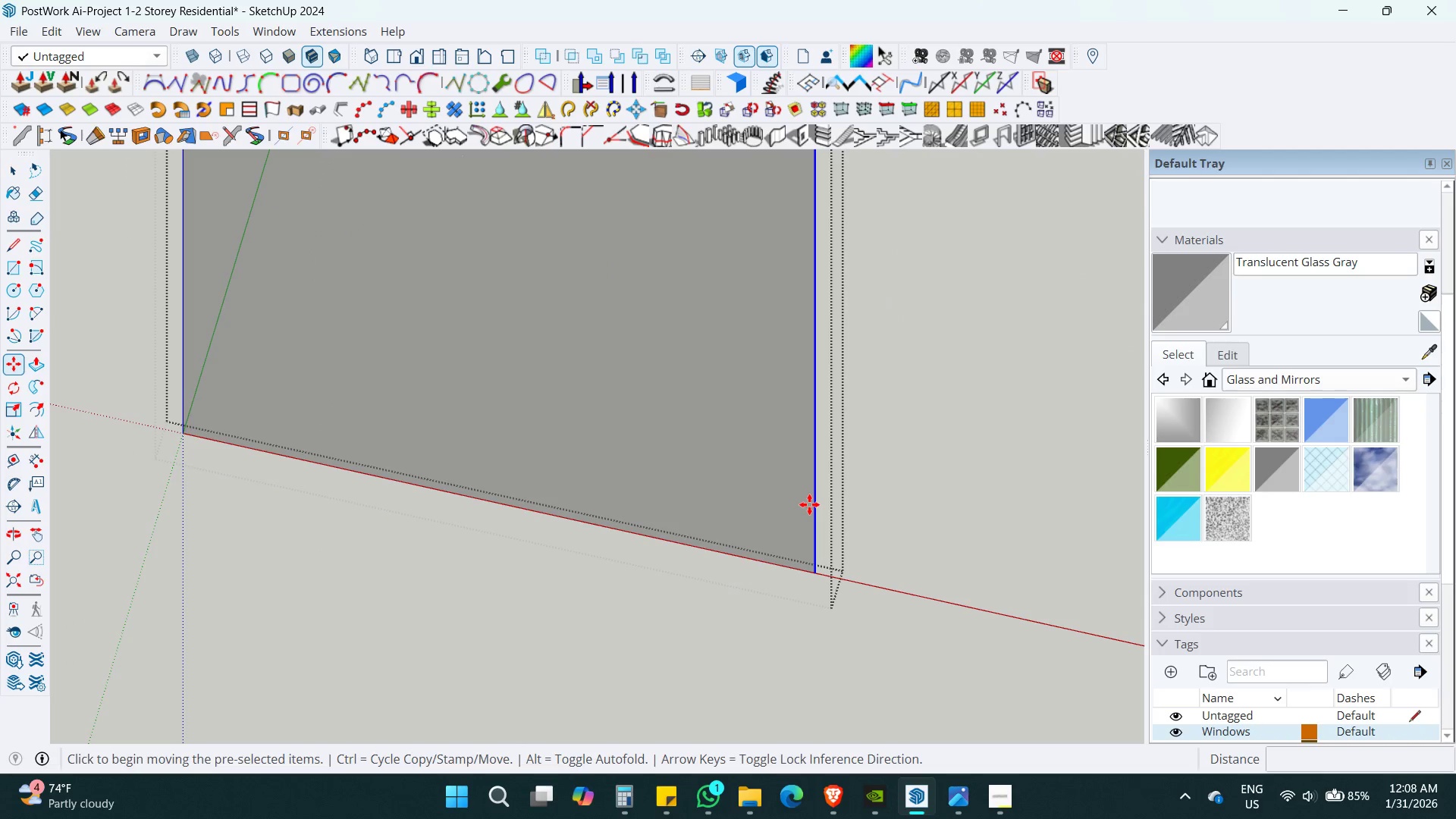 
left_click([809, 504])
 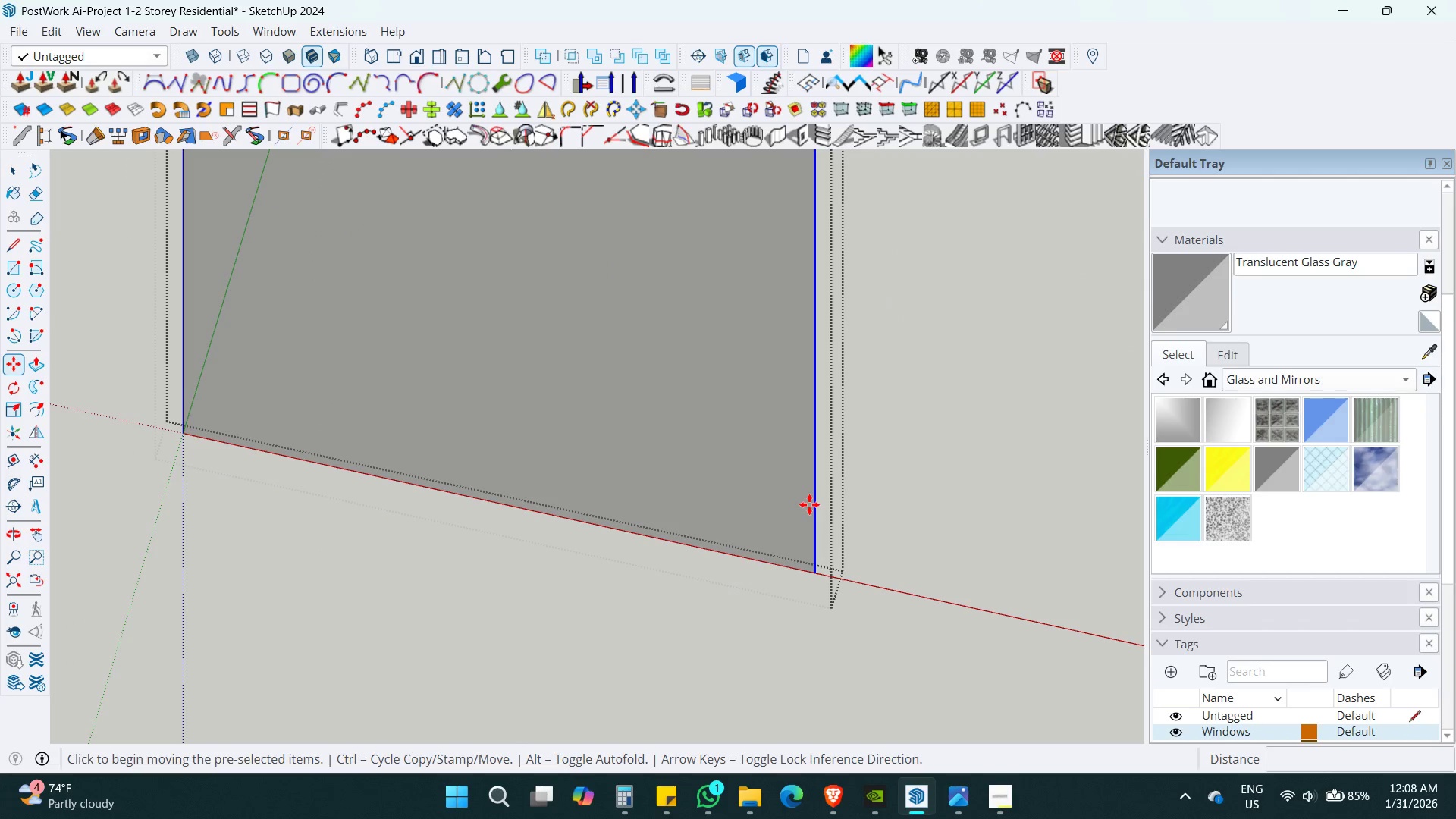 
key(ArrowRight)
 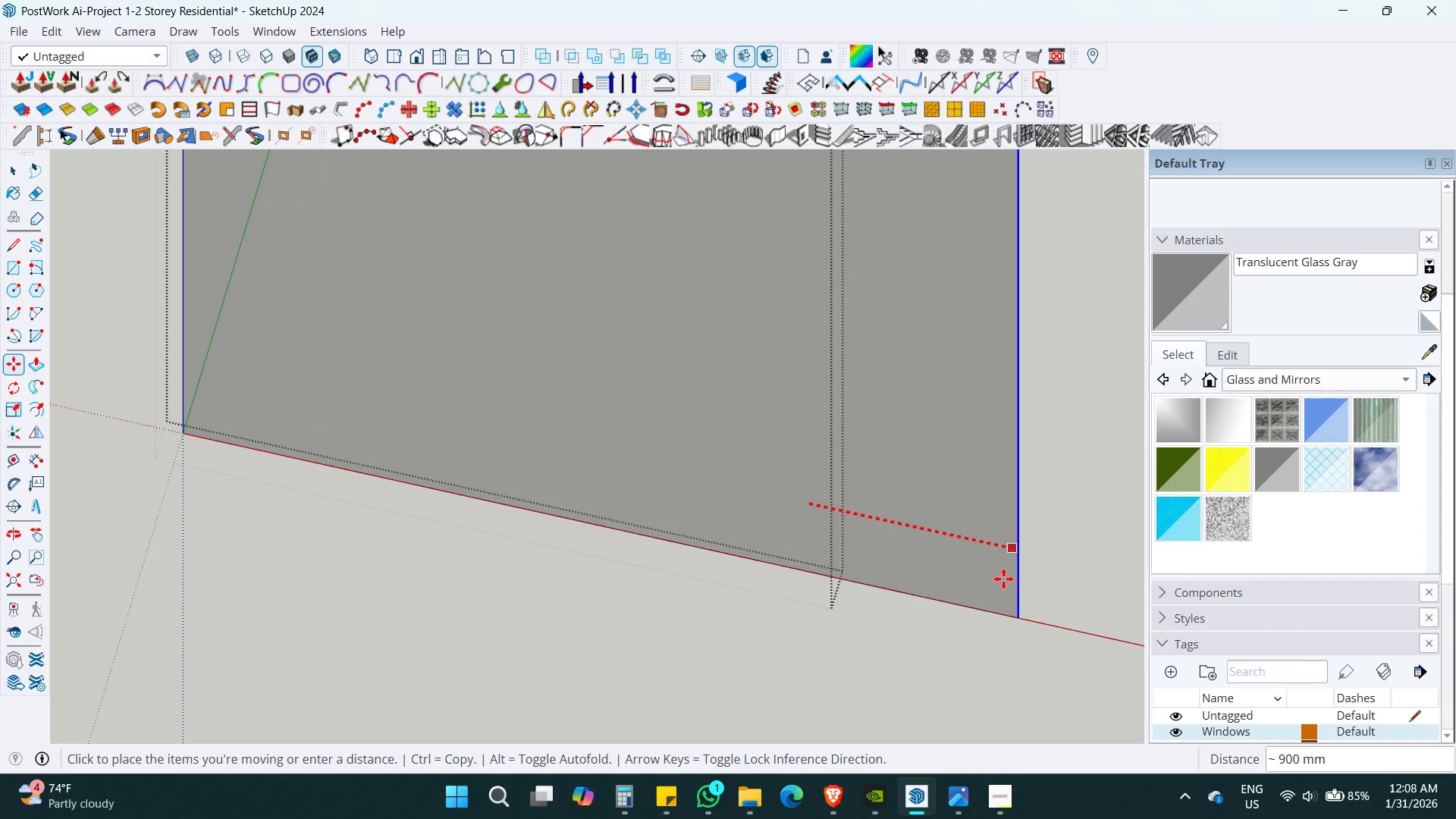 
key(Shift+ShiftLeft)
 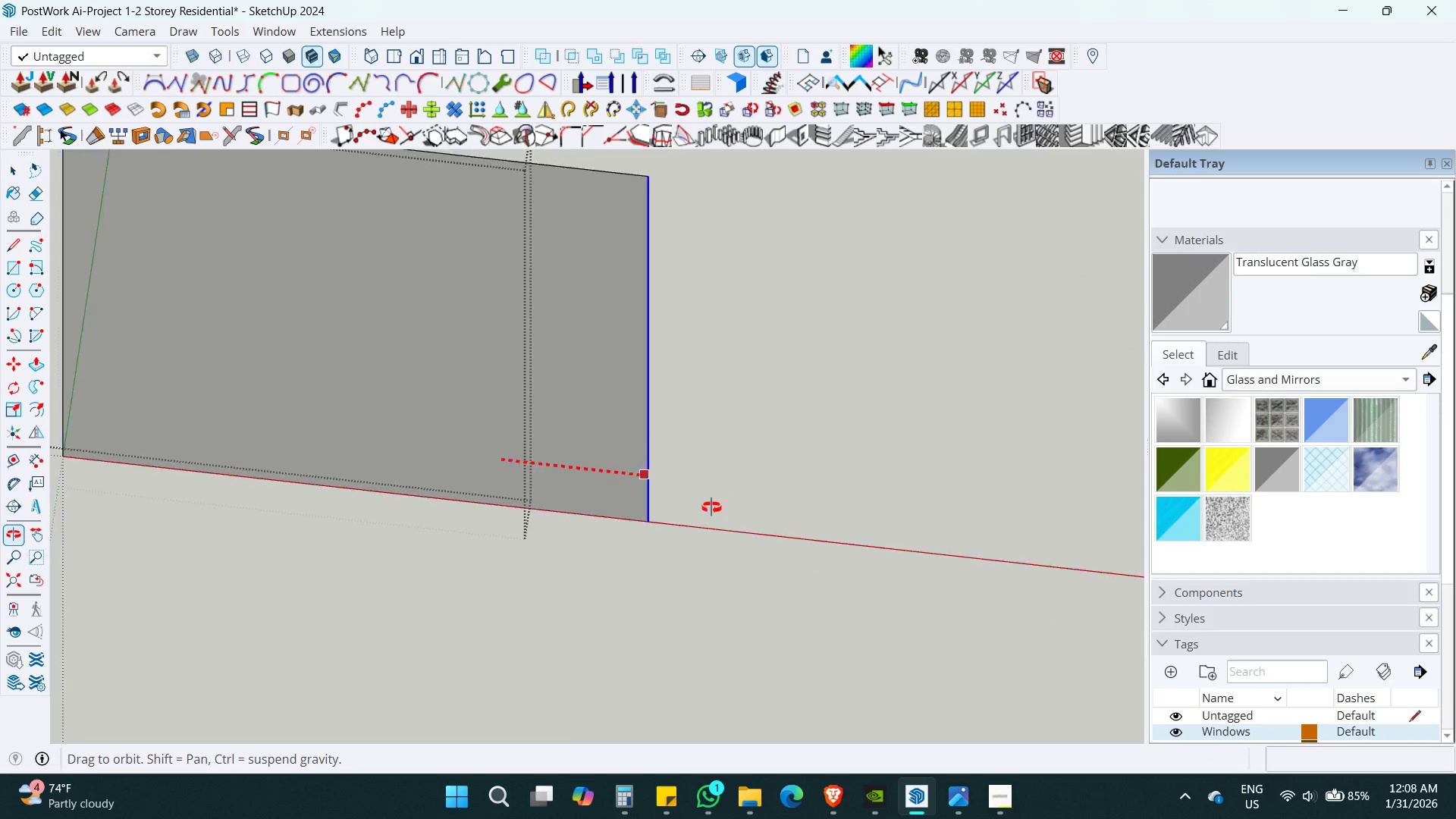 
scroll: coordinate [1003, 579], scroll_direction: down, amount: 4.0
 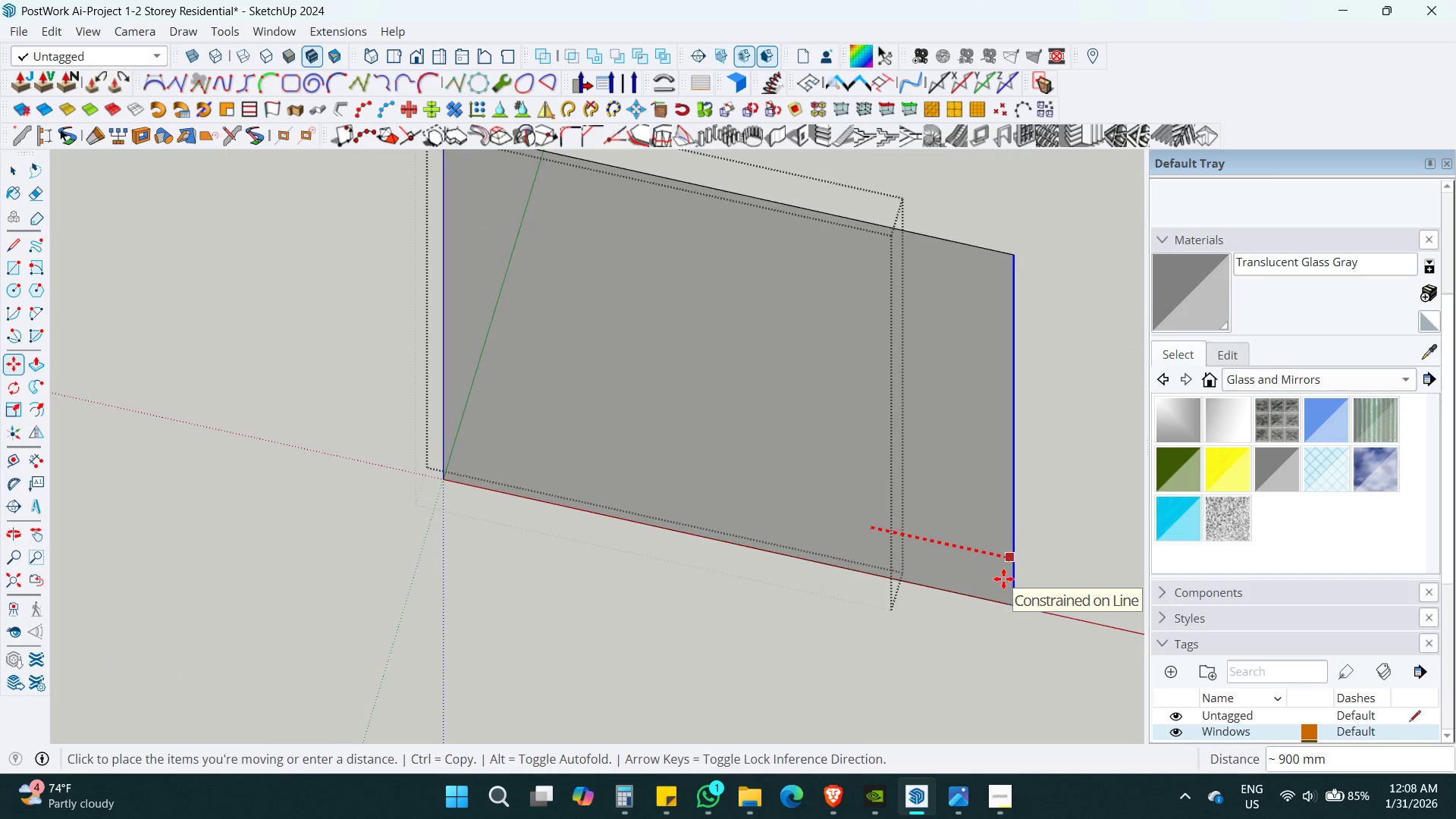 
key(Alt+AltLeft)
 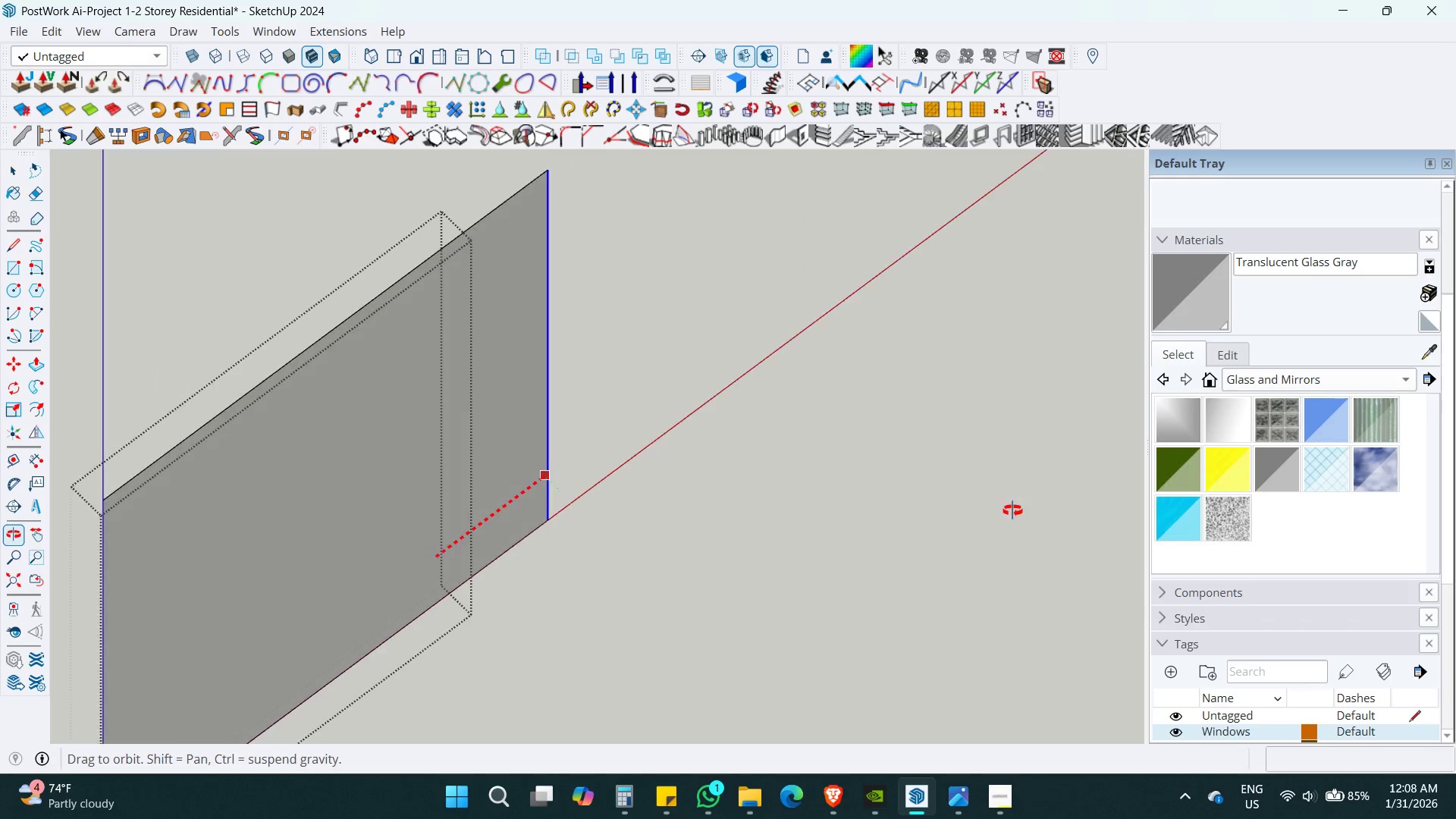 
key(Alt+Z)
 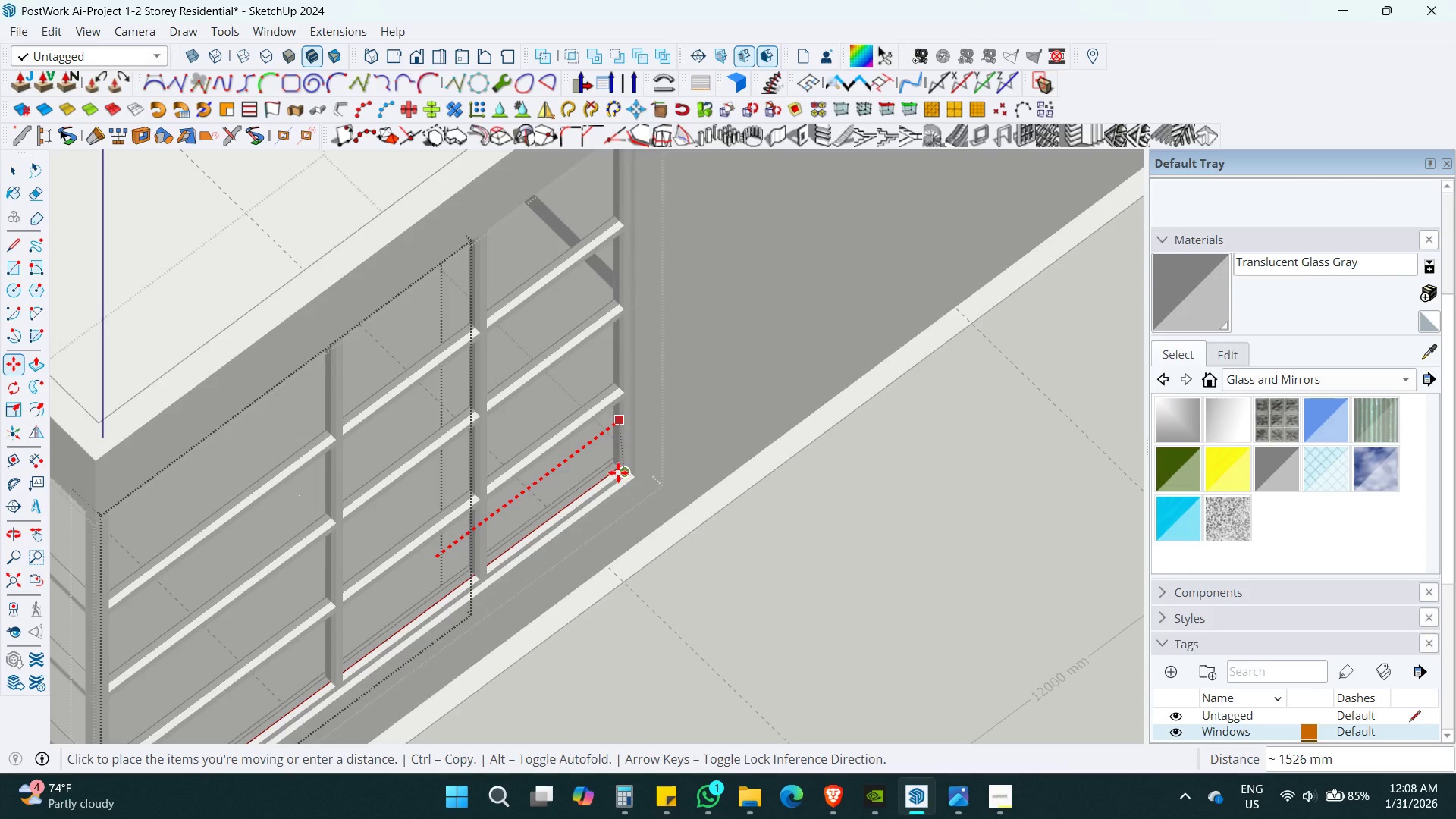 
left_click([623, 477])
 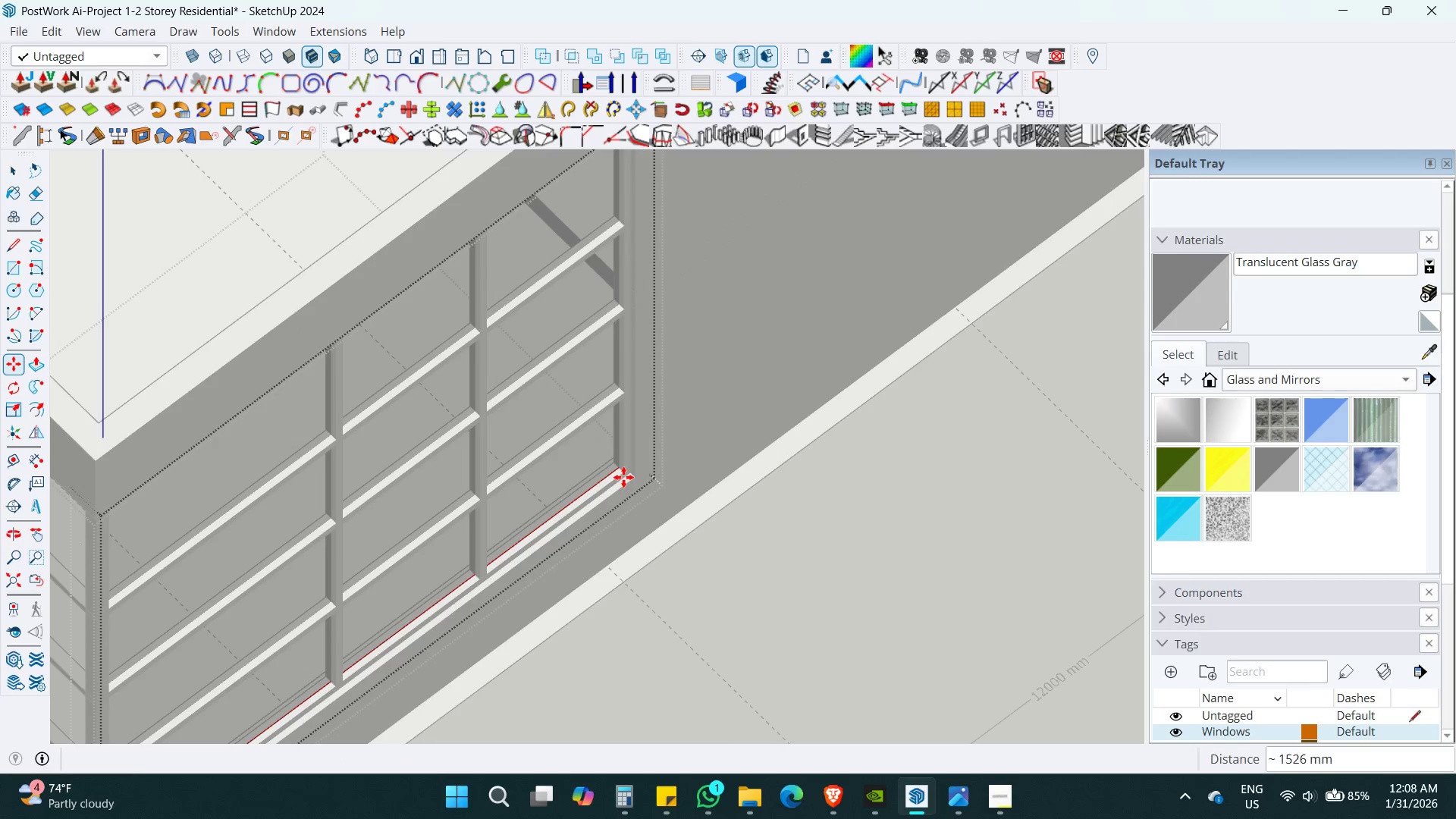 
key(Space)
 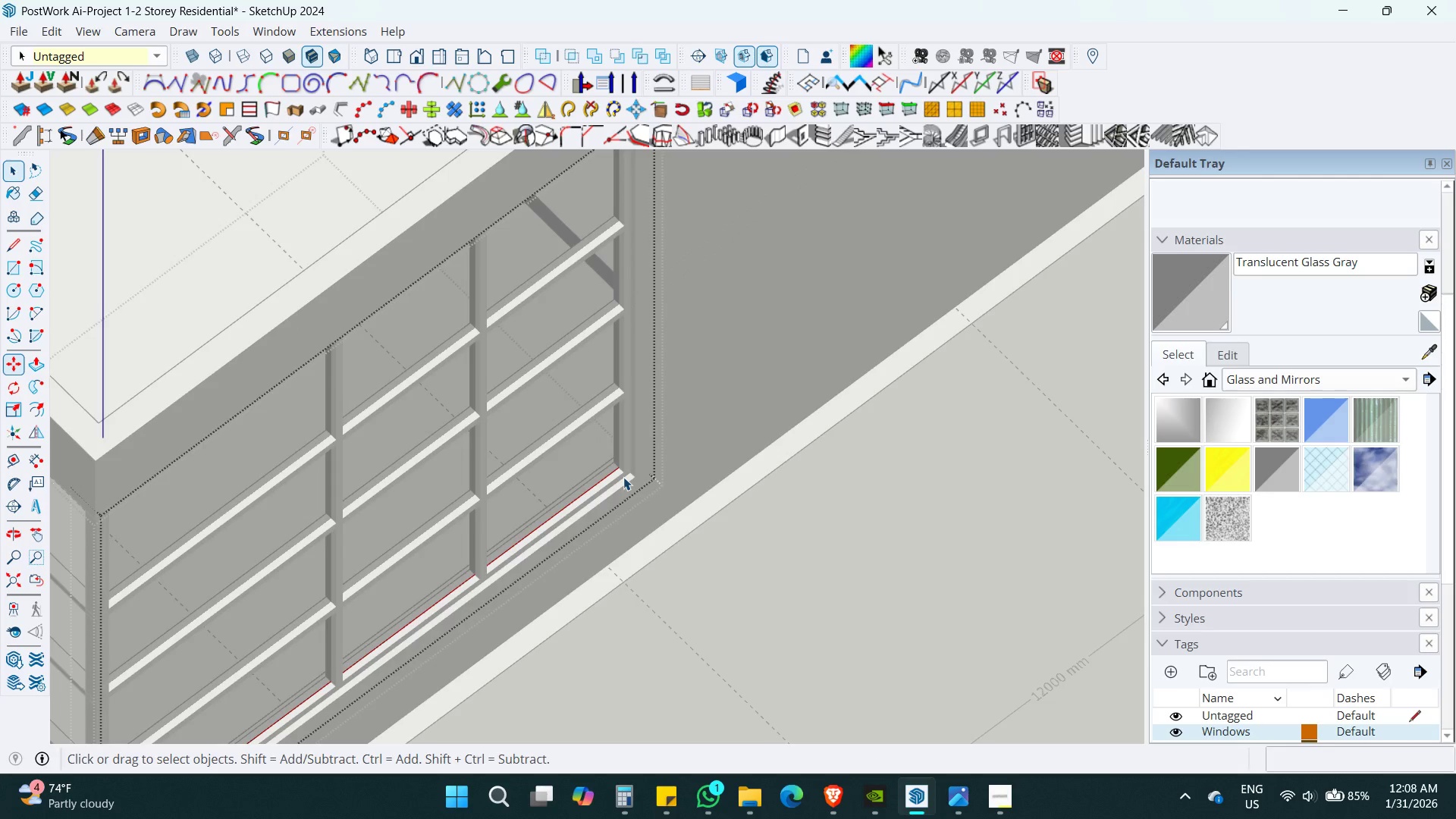 
key(Escape)
 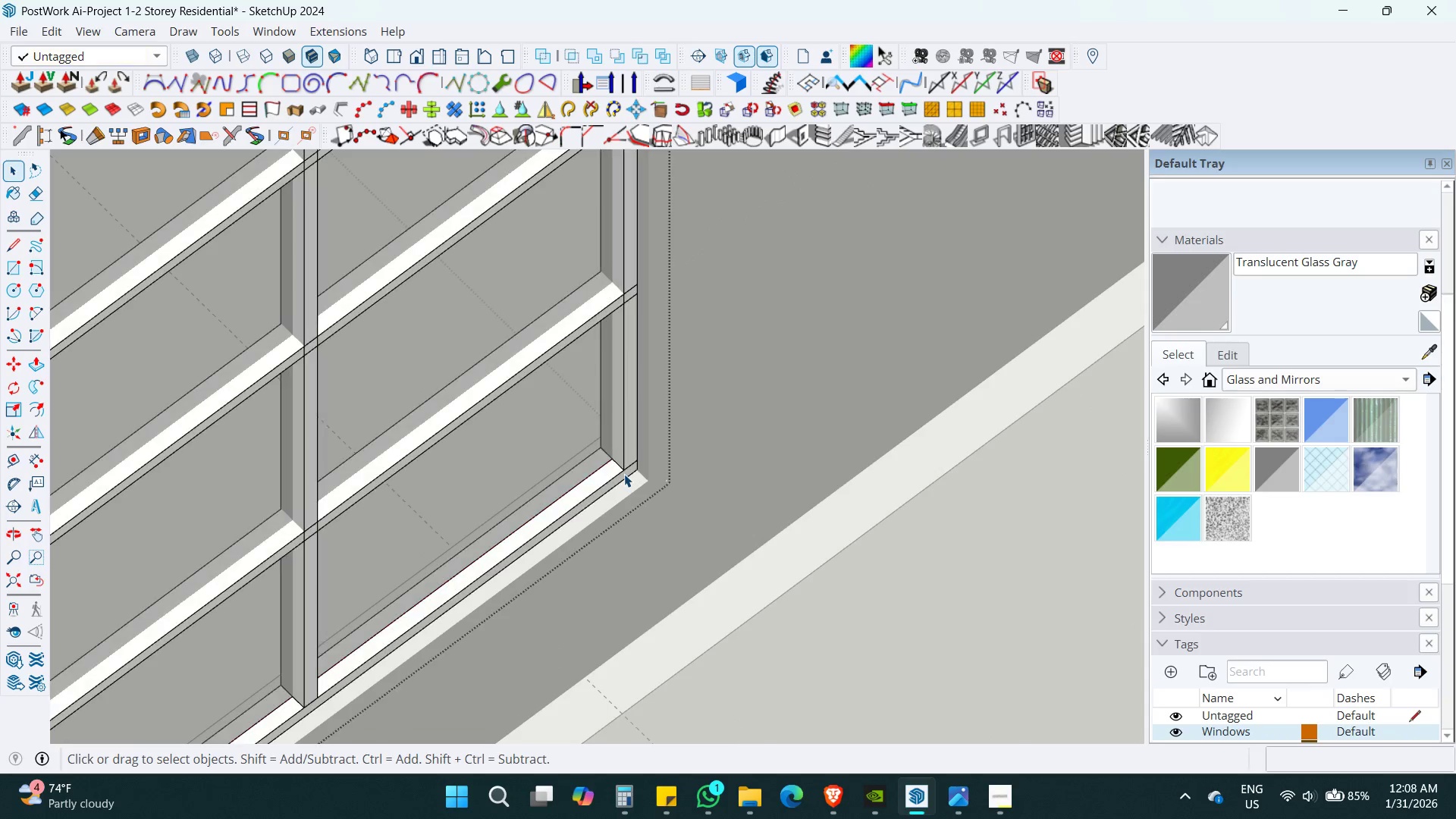 
scroll: coordinate [624, 474], scroll_direction: up, amount: 7.0
 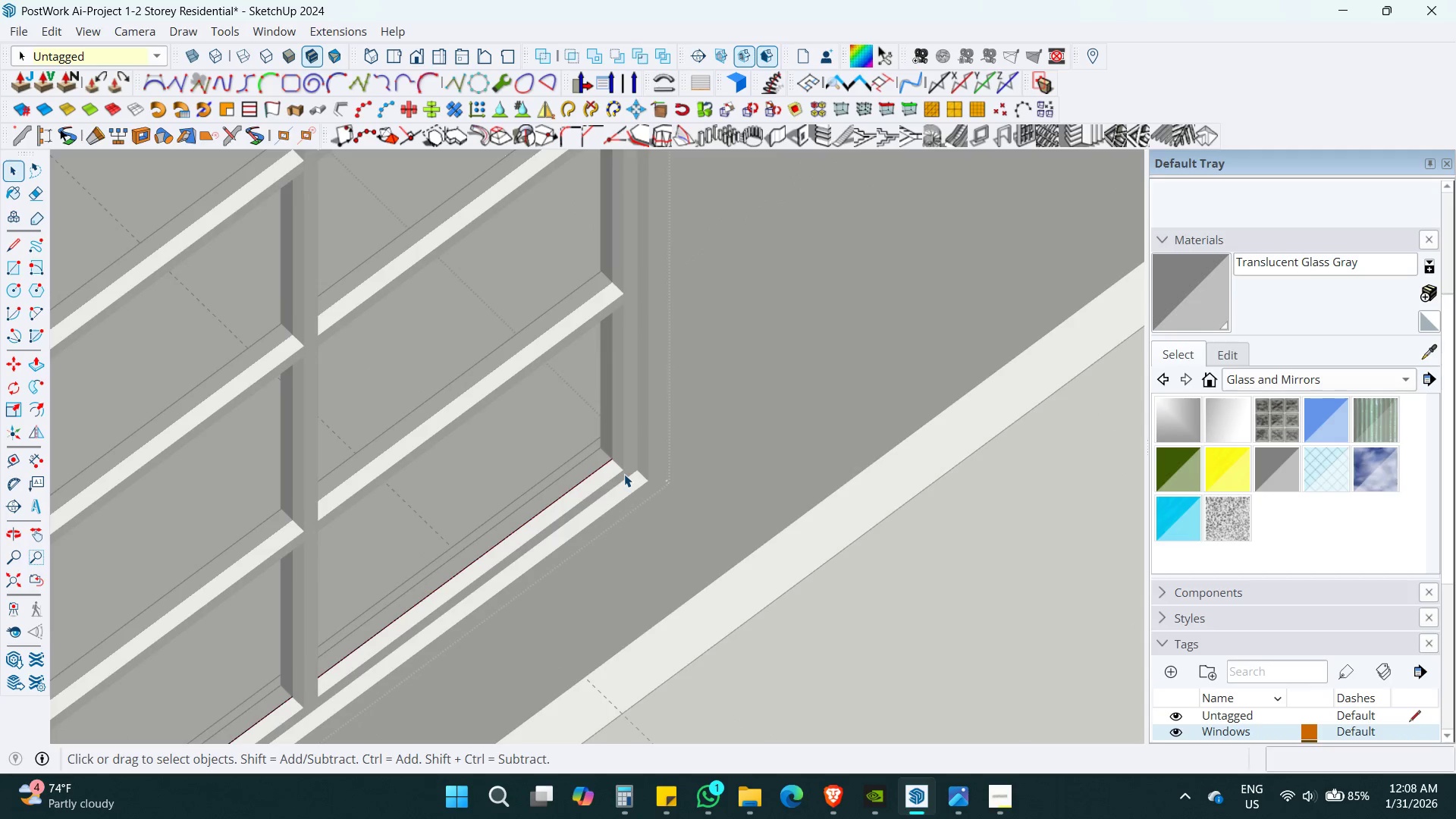 
key(Escape)
 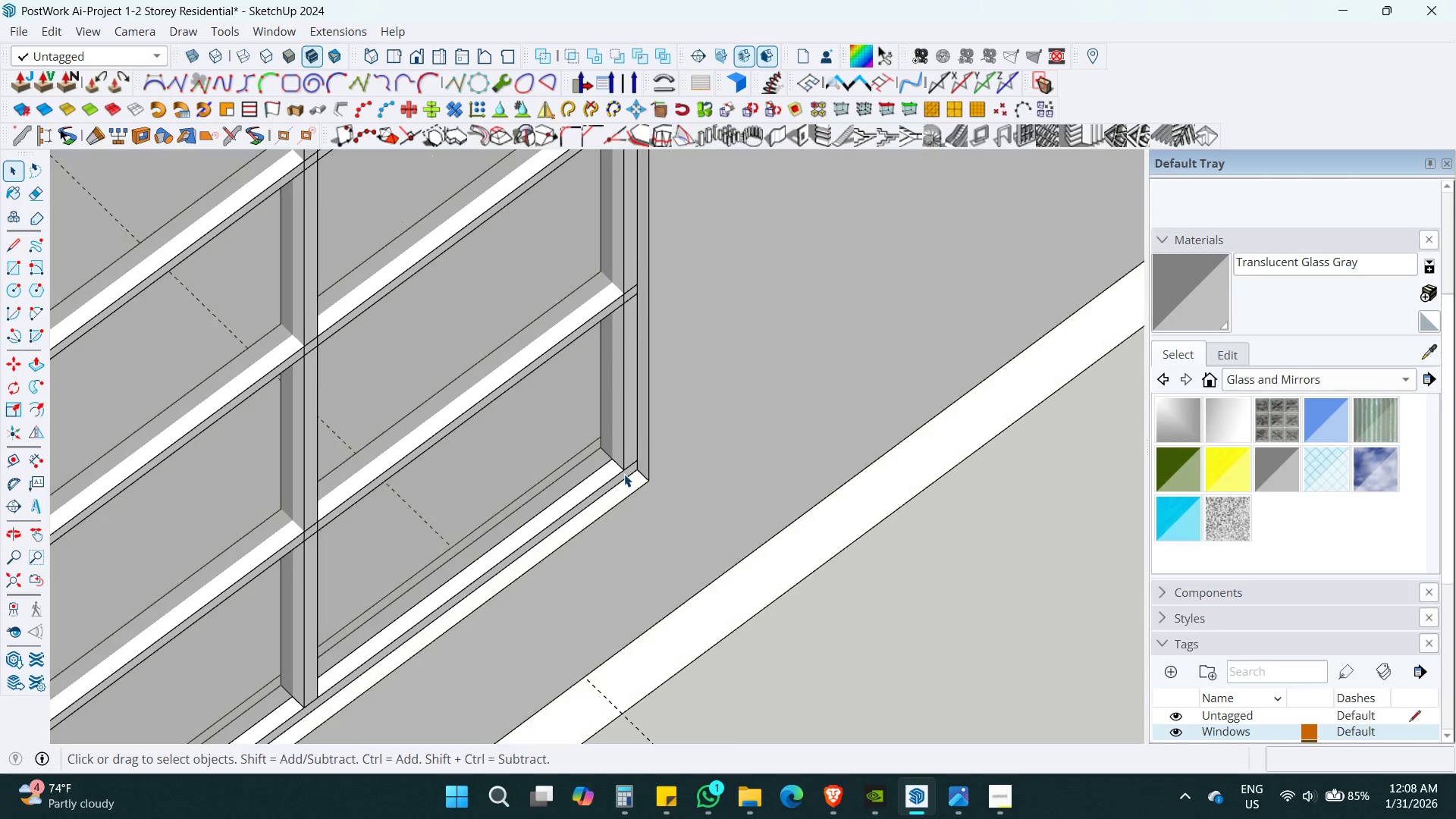 
key(Escape)
 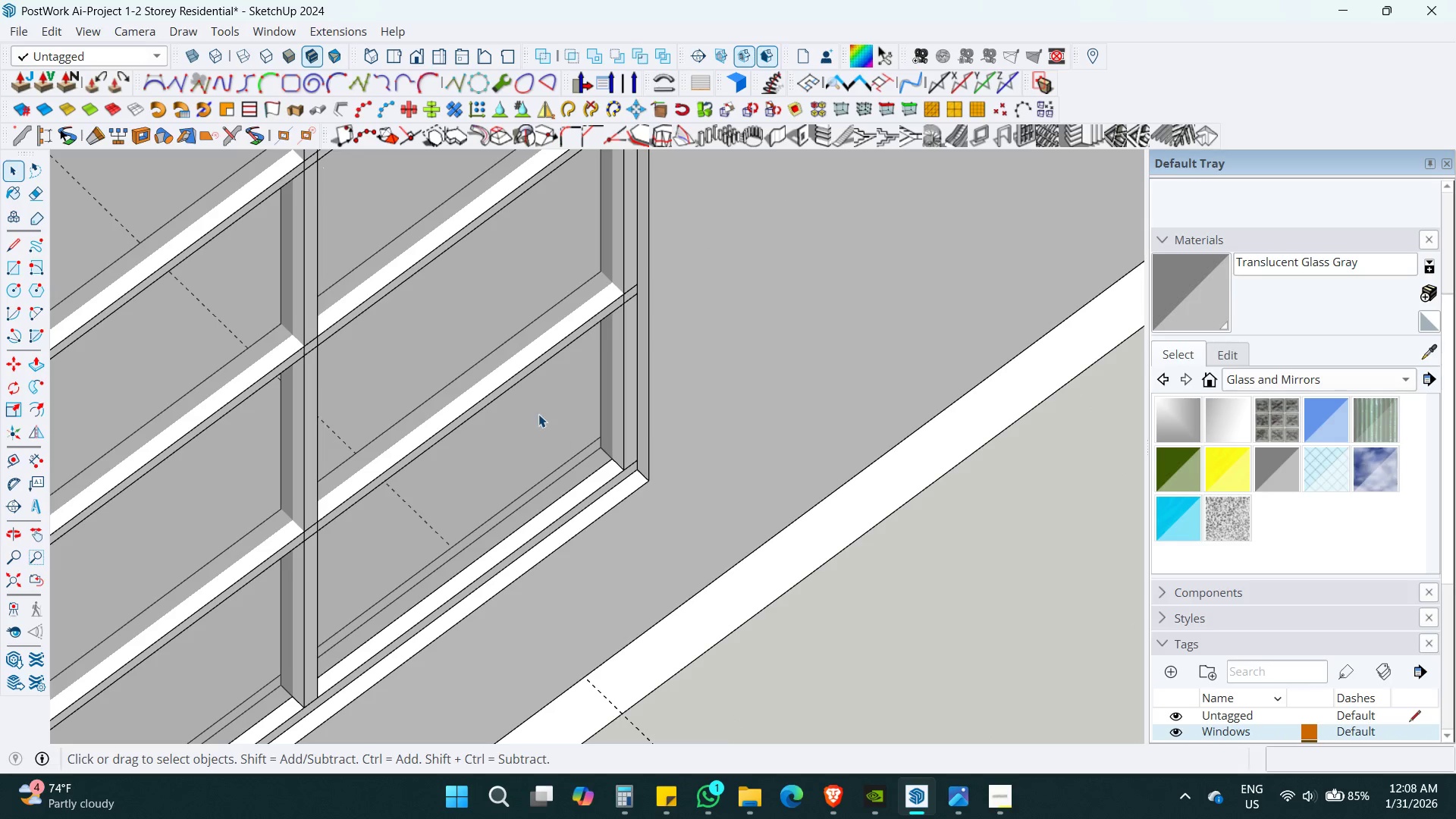 
double_click([538, 414])
 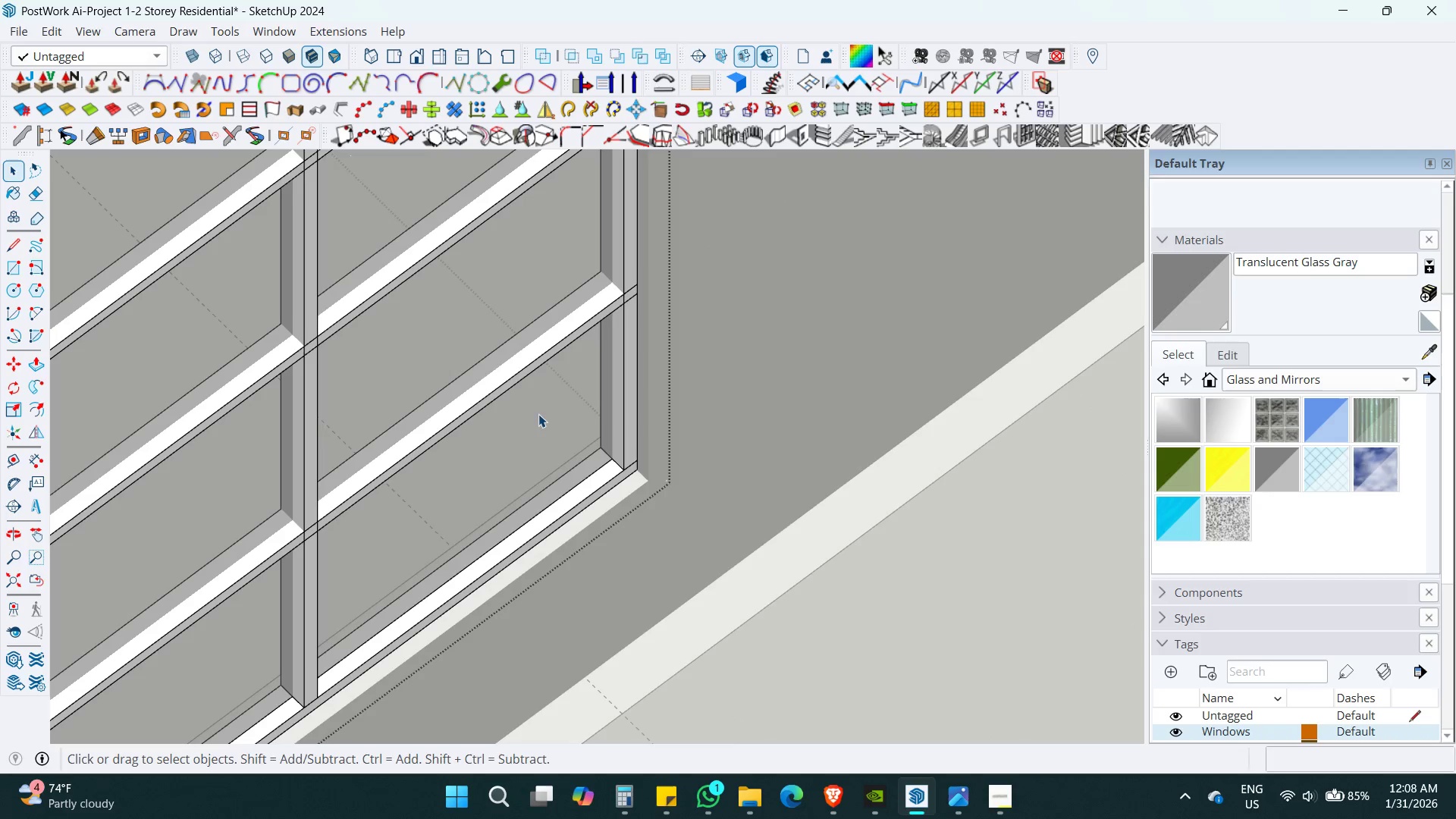 
triple_click([538, 414])
 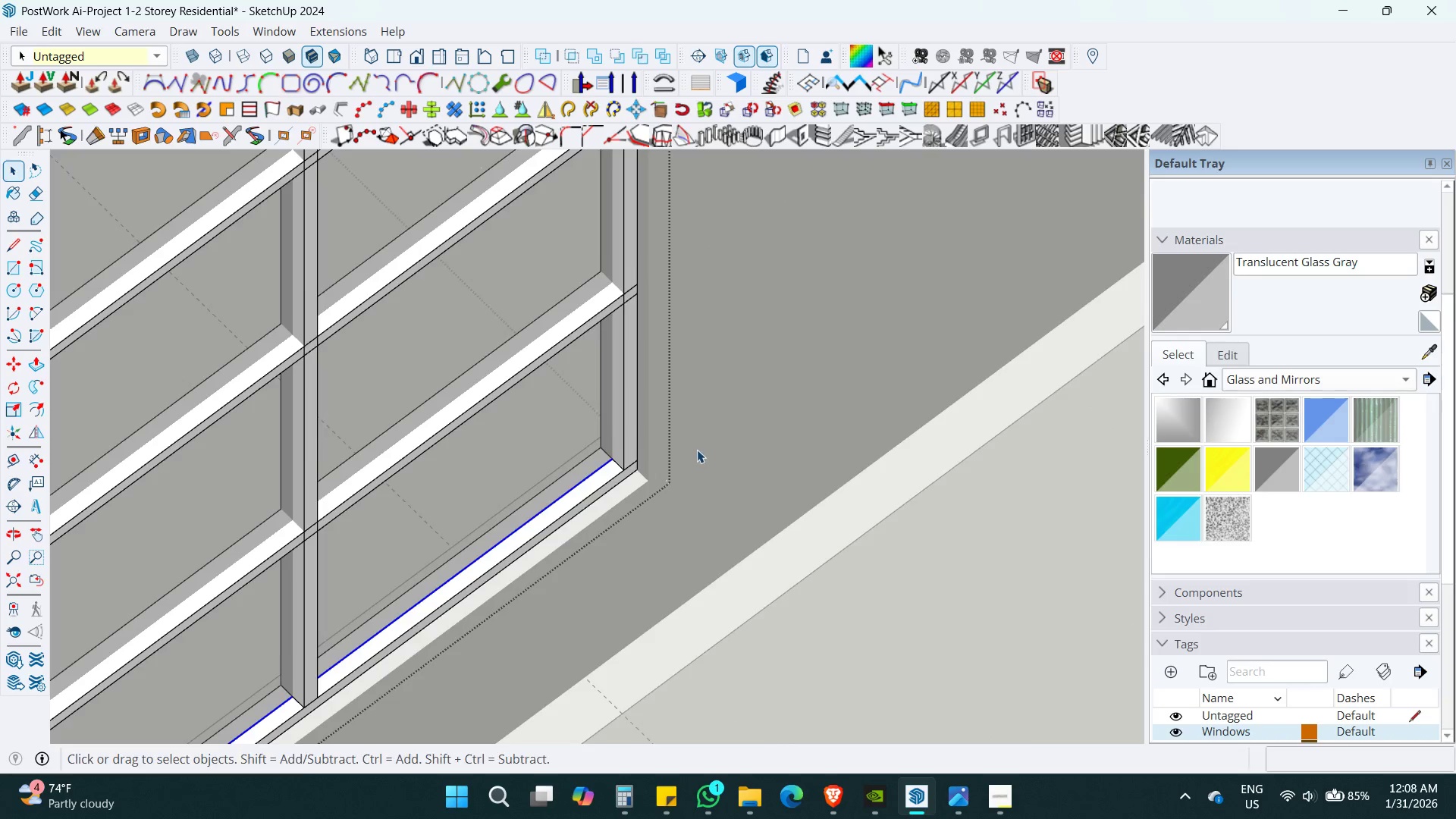 
key(Alt+AltLeft)
 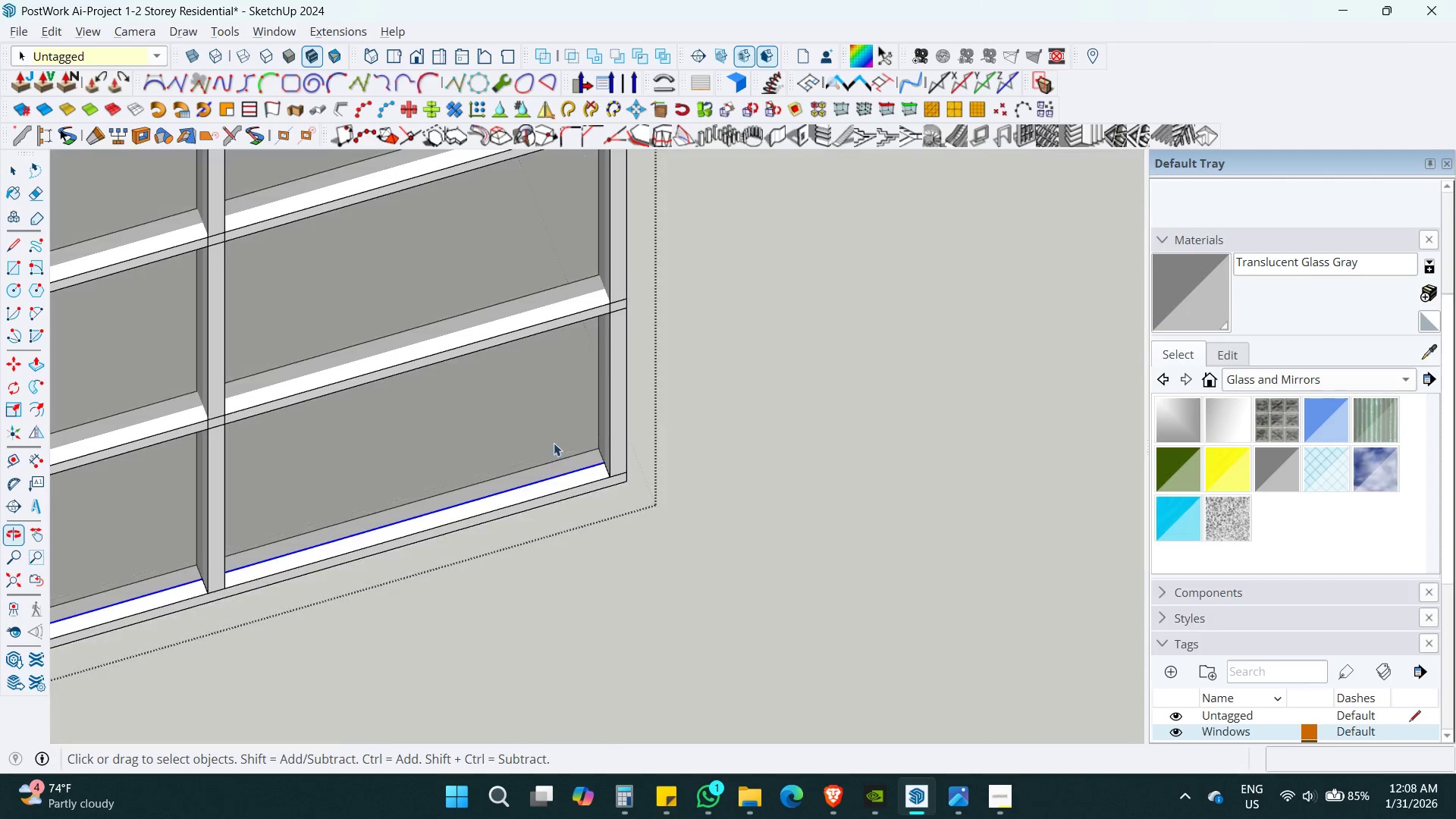 
key(Alt+Z)
 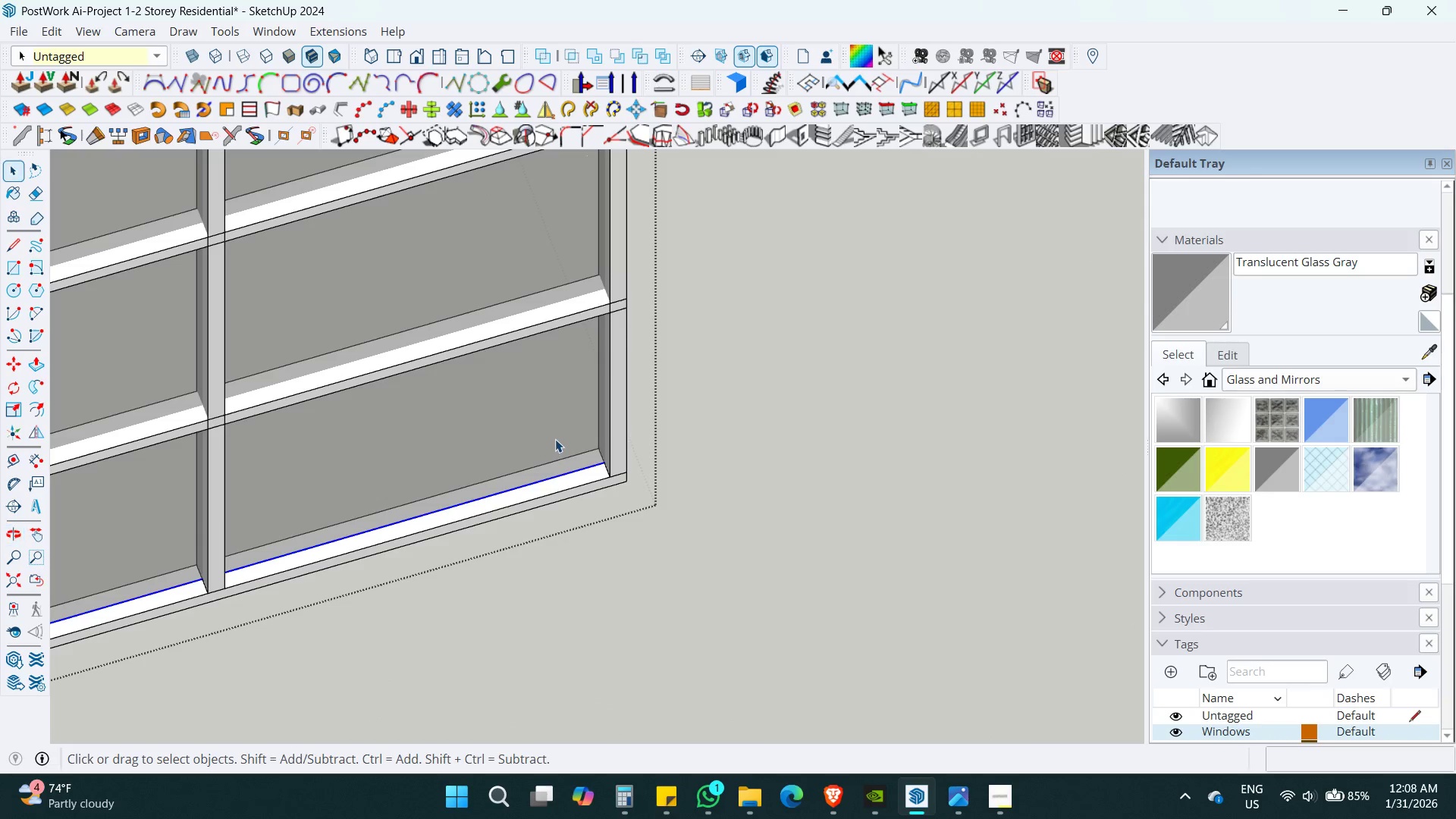 
left_click([555, 439])
 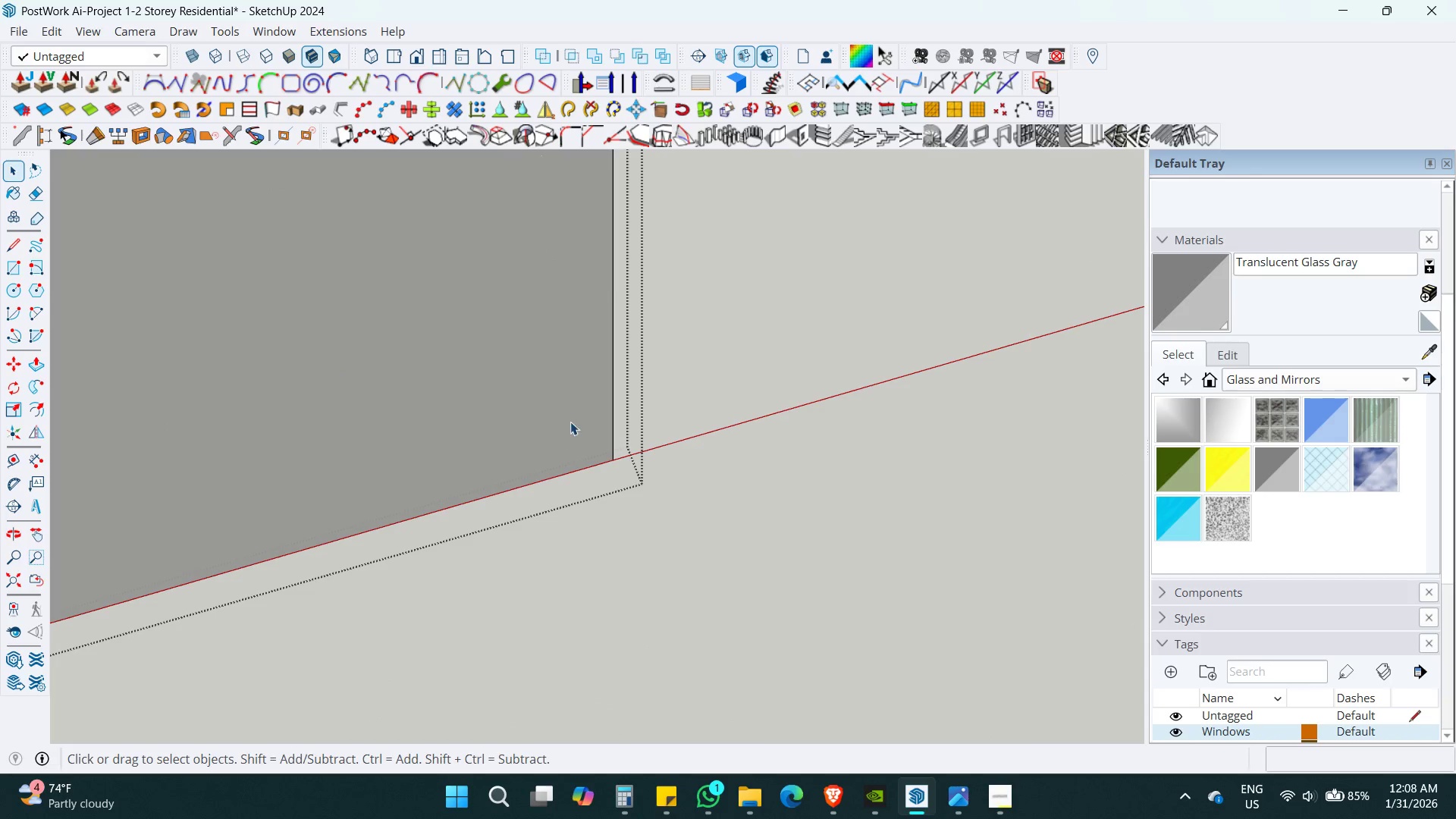 
triple_click([570, 422])
 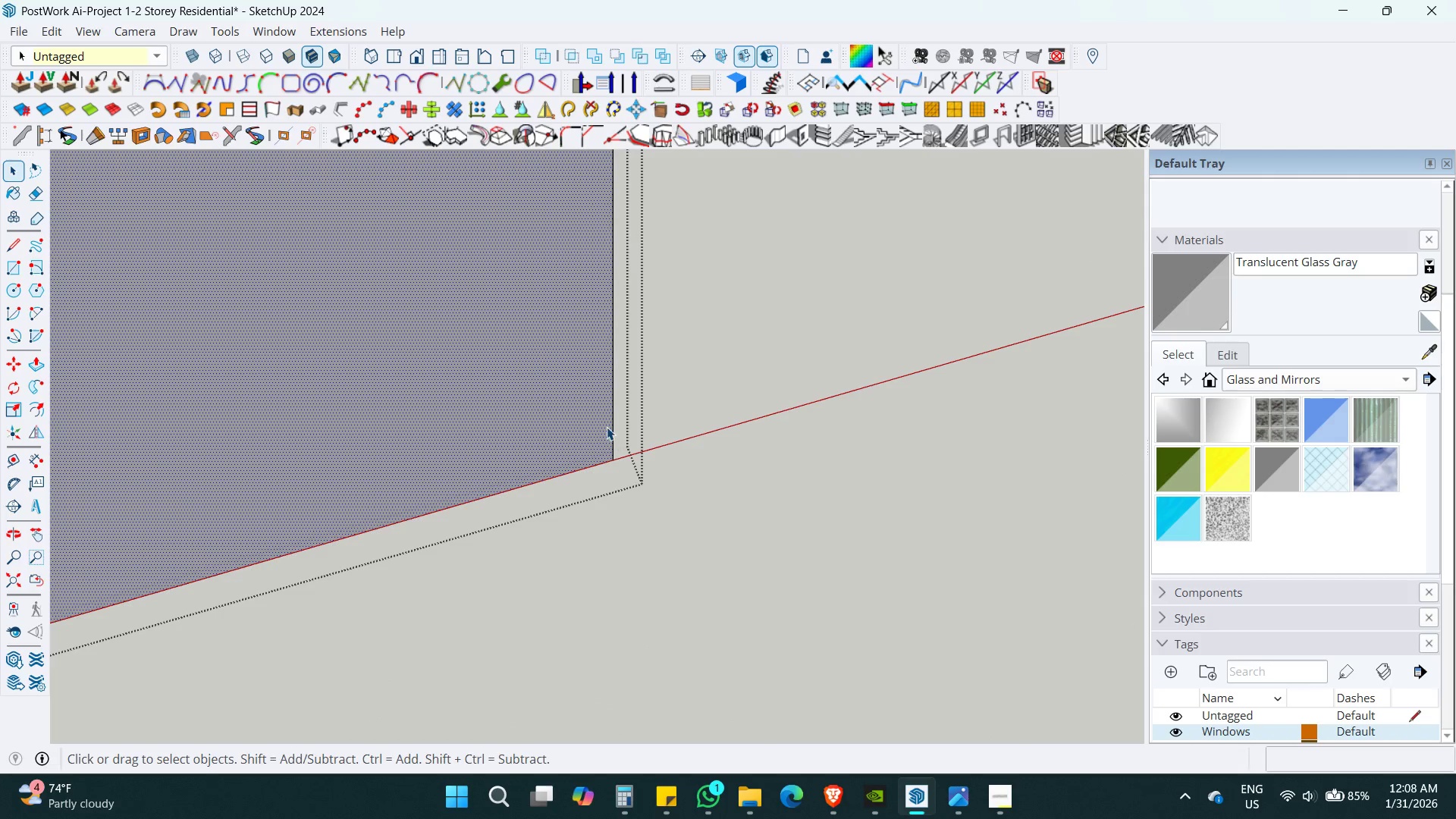 
left_click([613, 427])
 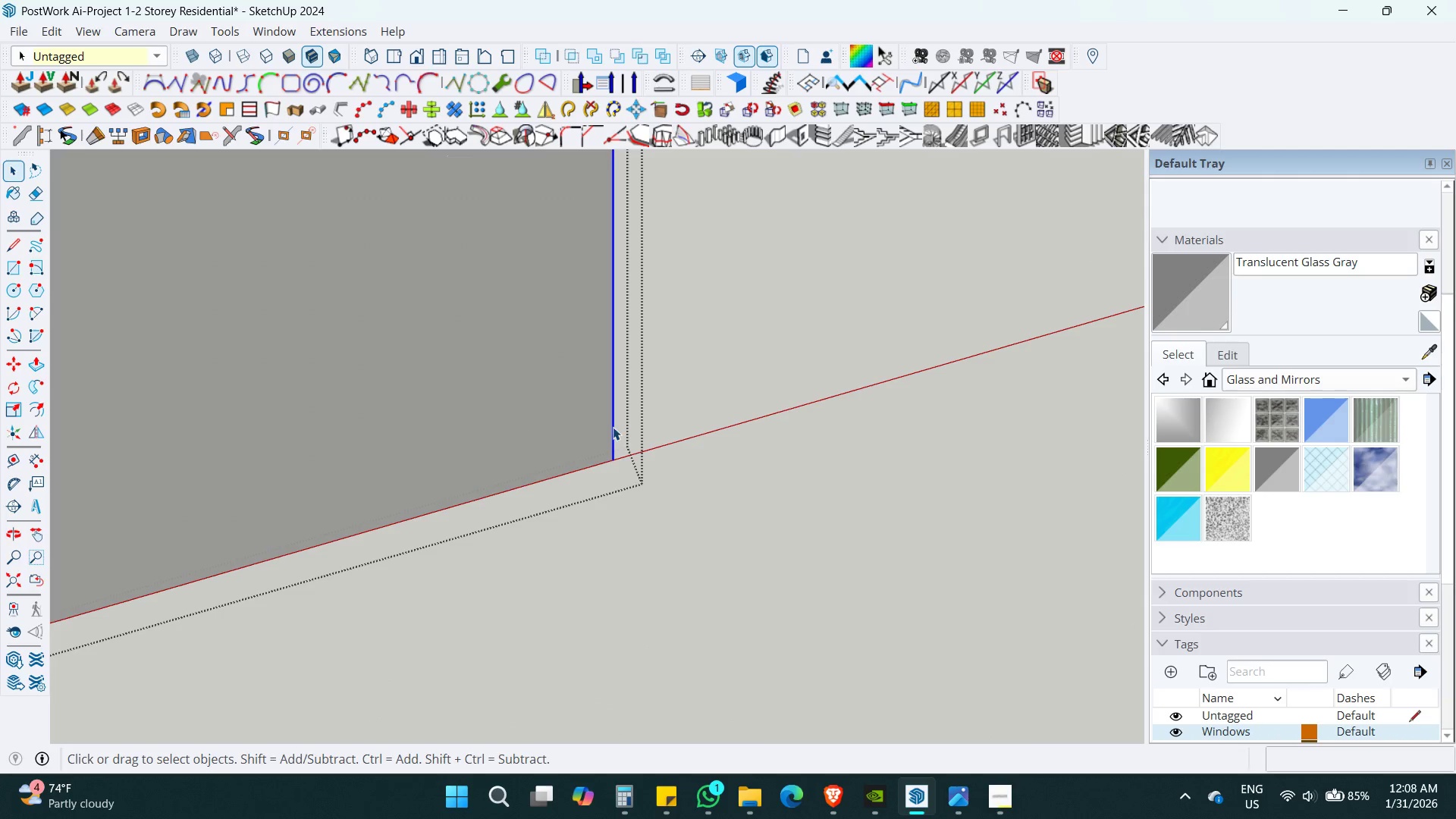 
key(M)
 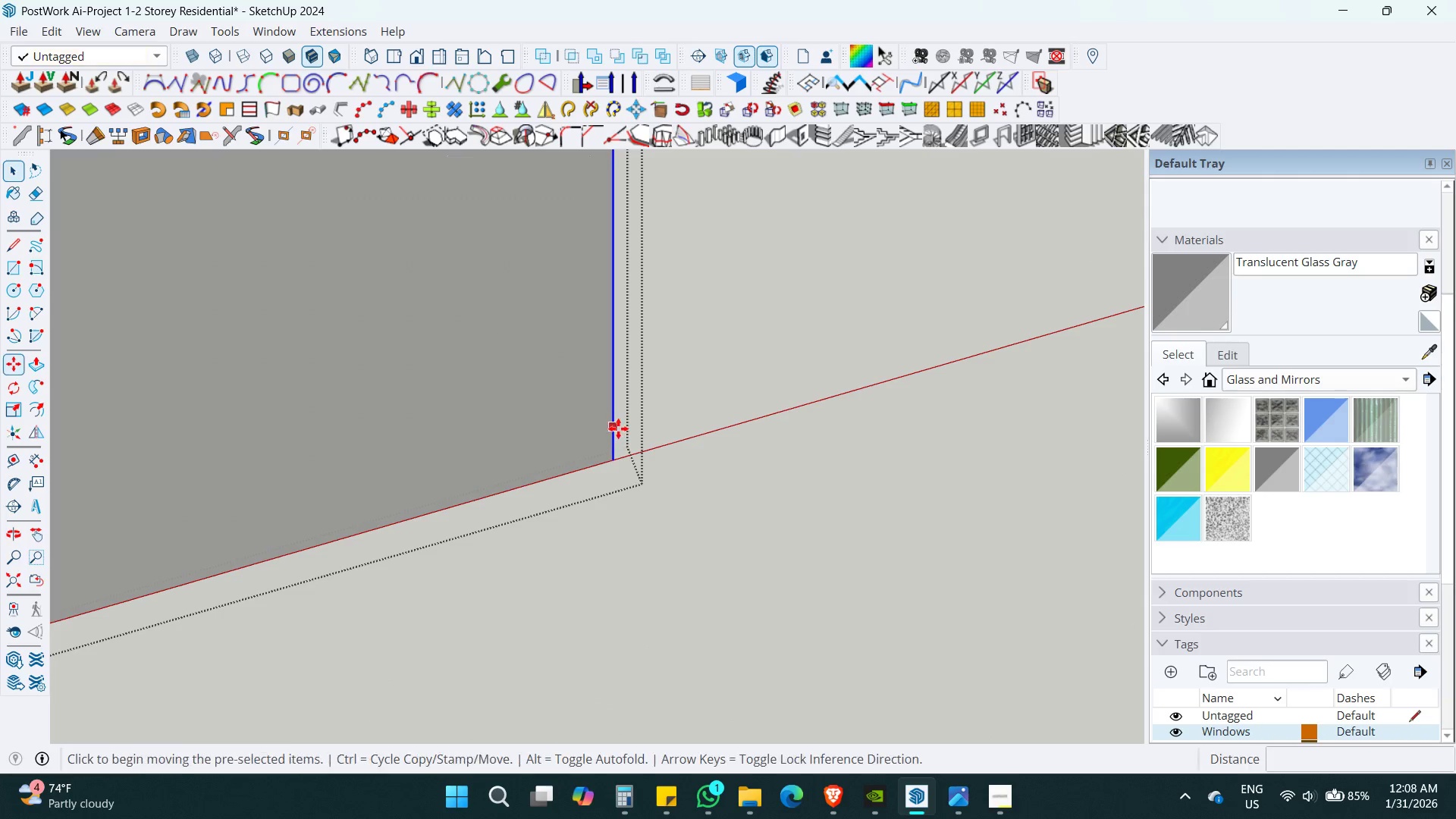 
left_click([618, 428])
 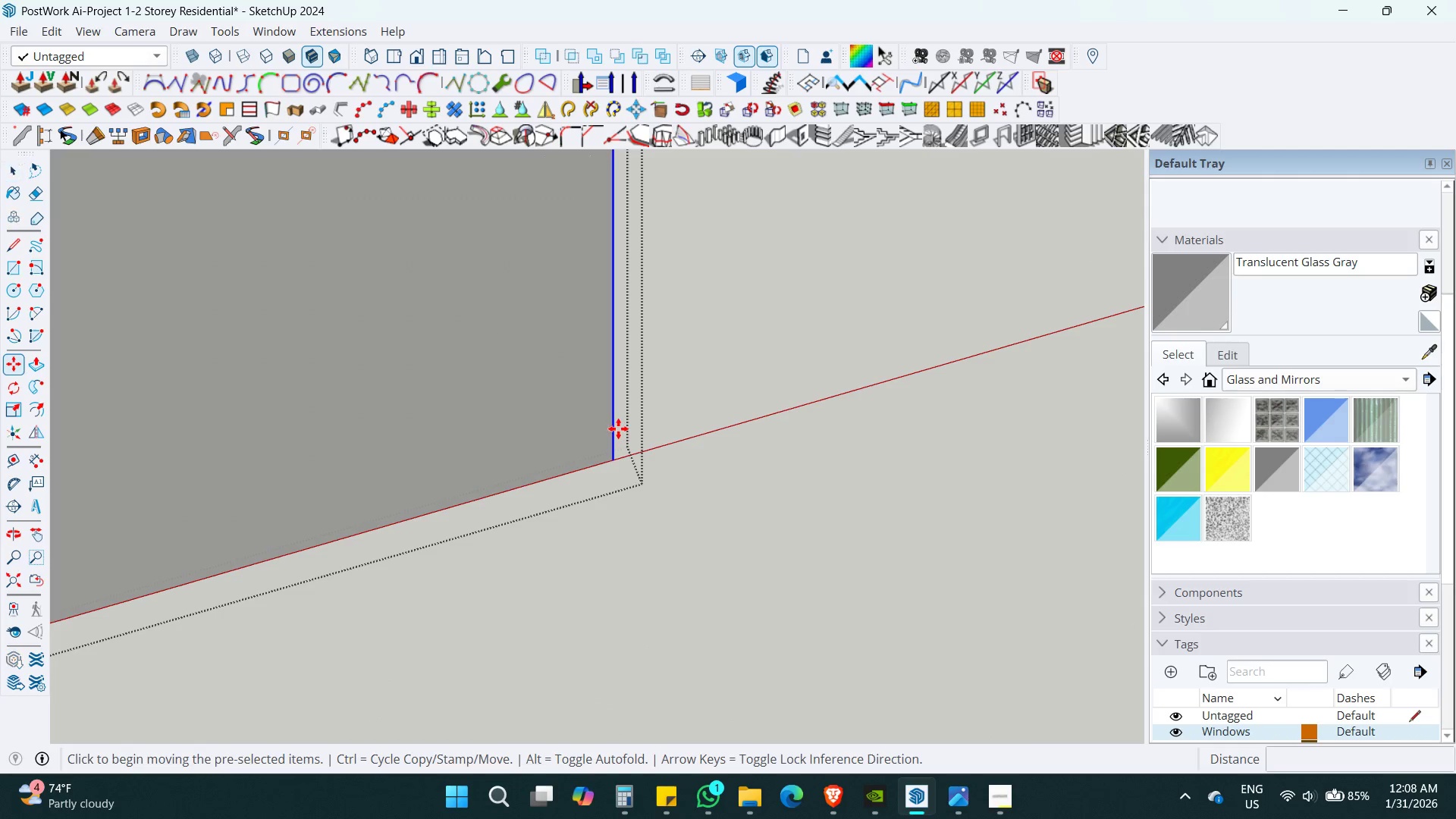 
key(ArrowRight)
 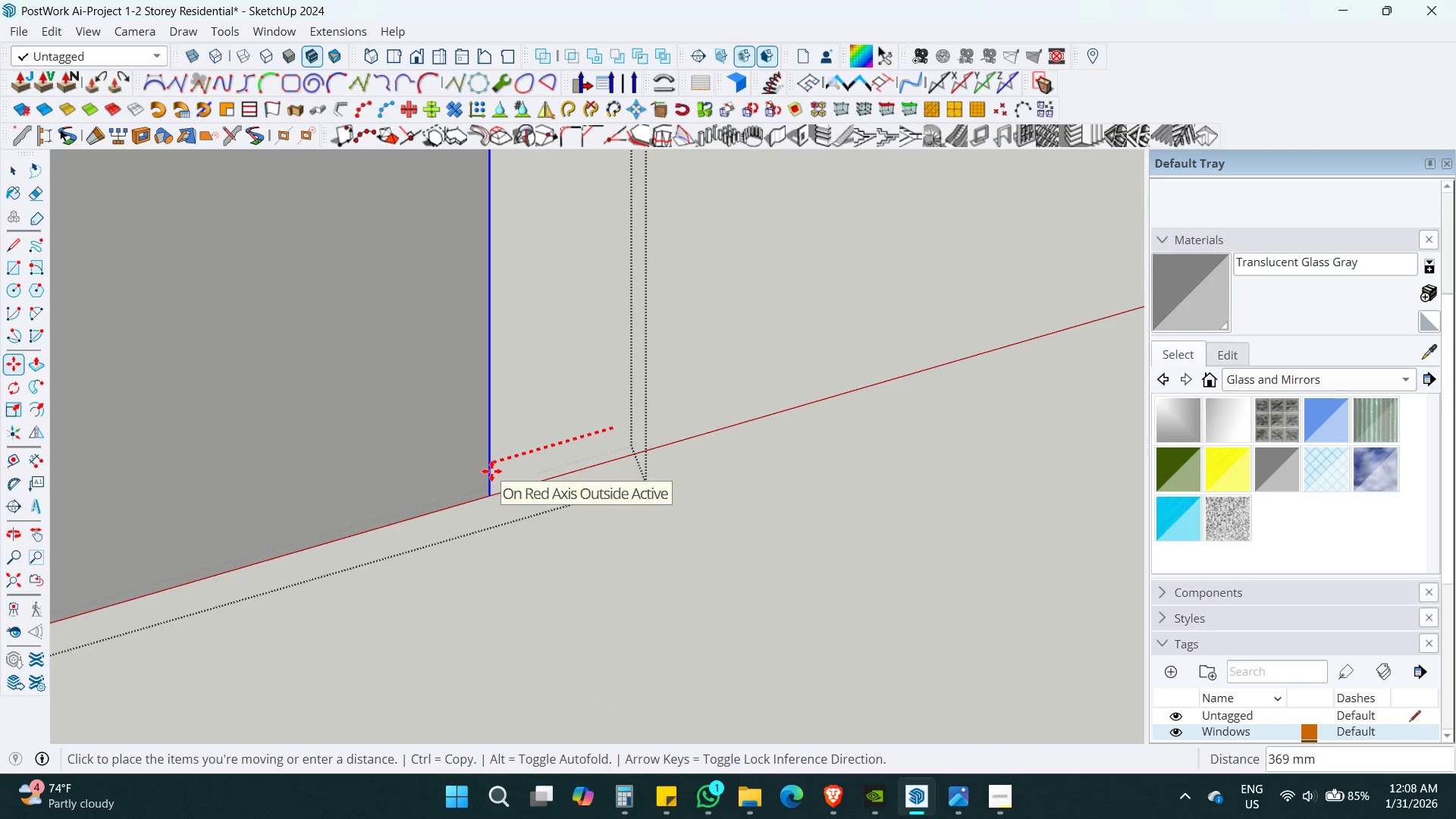 
key(Alt+AltLeft)
 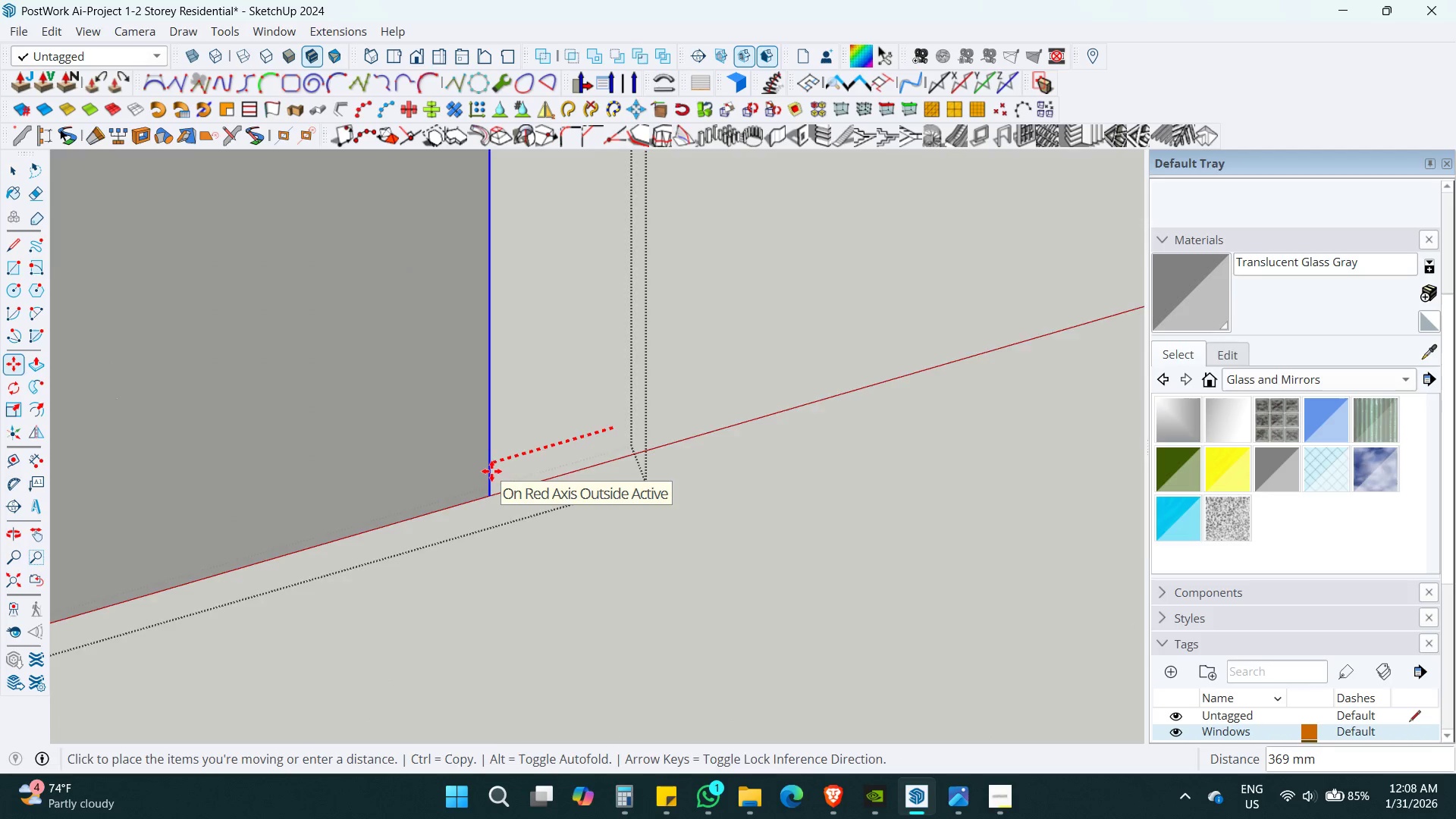 
key(Alt+Z)
 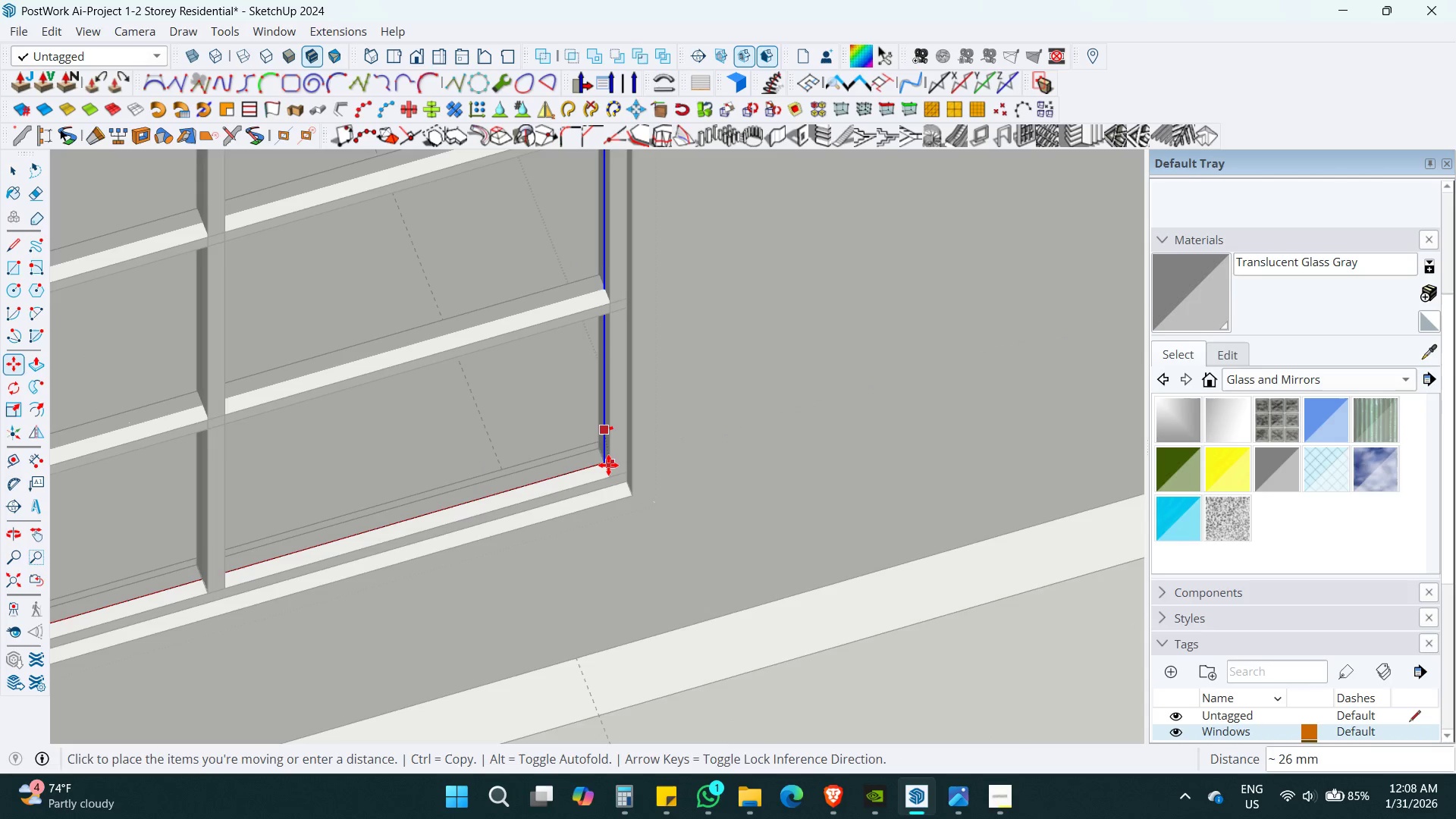 
left_click([608, 465])
 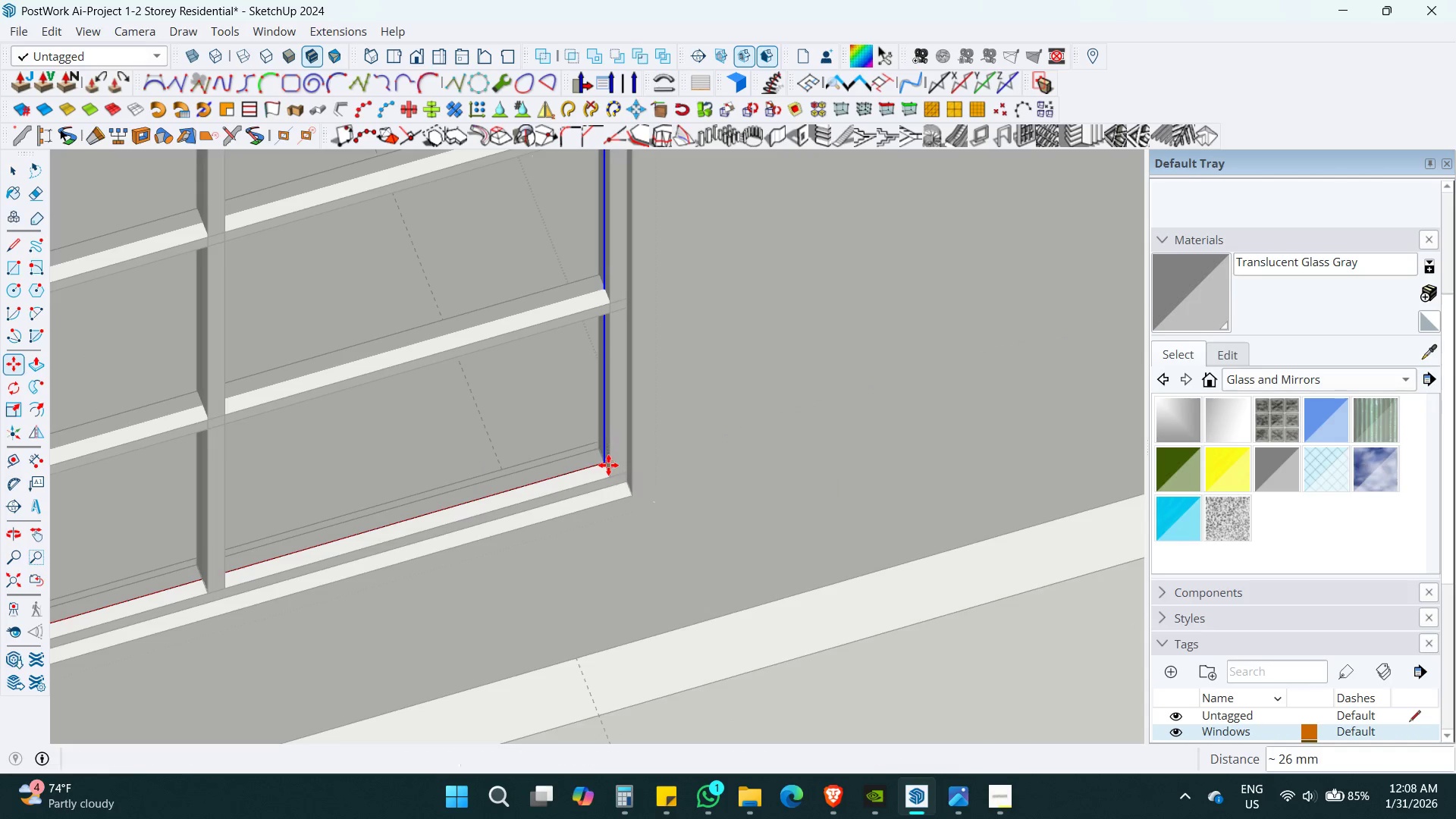 
key(Space)
 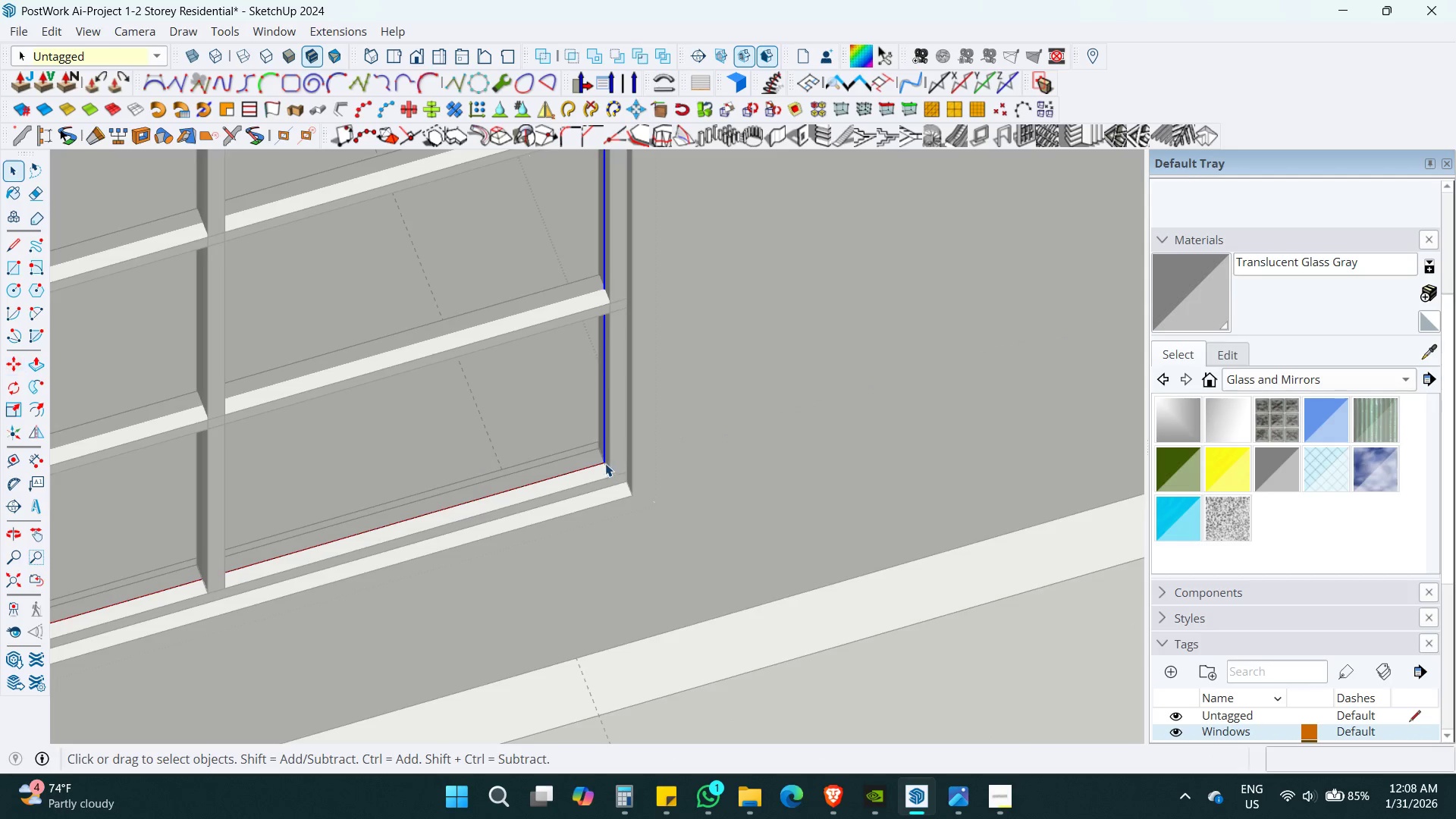 
key(Escape)
 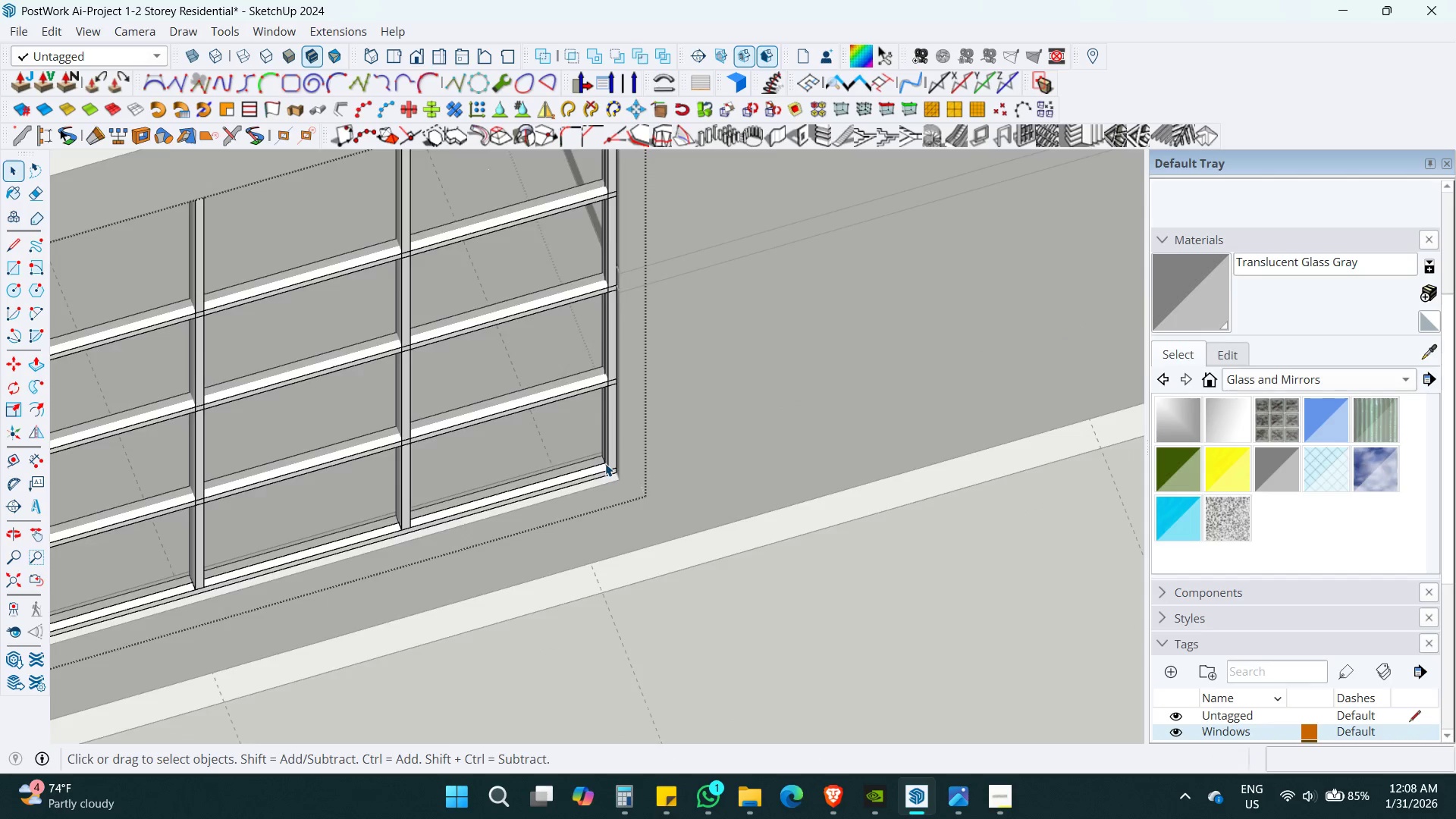 
key(Escape)
 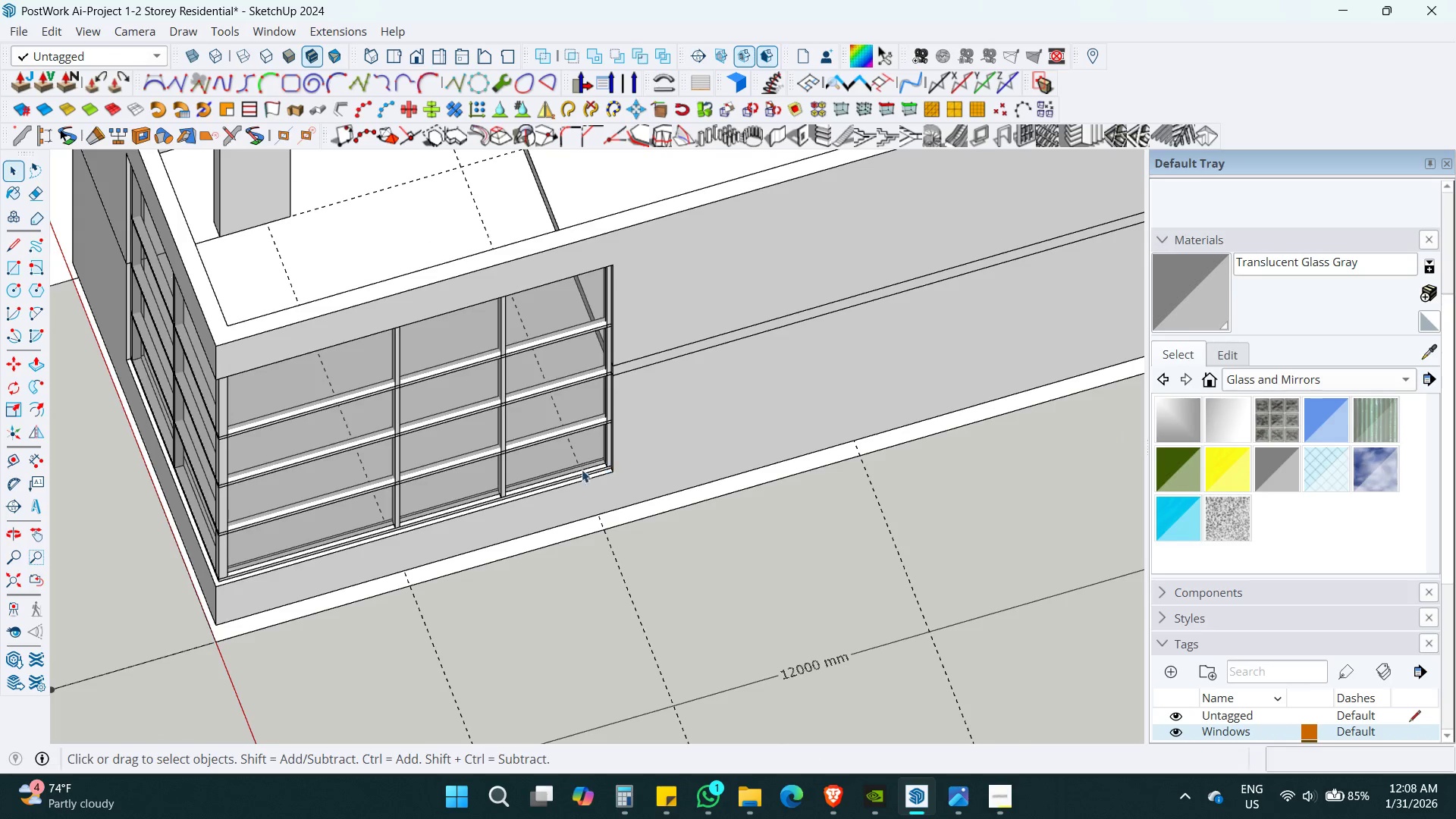 
key(Shift+ShiftLeft)
 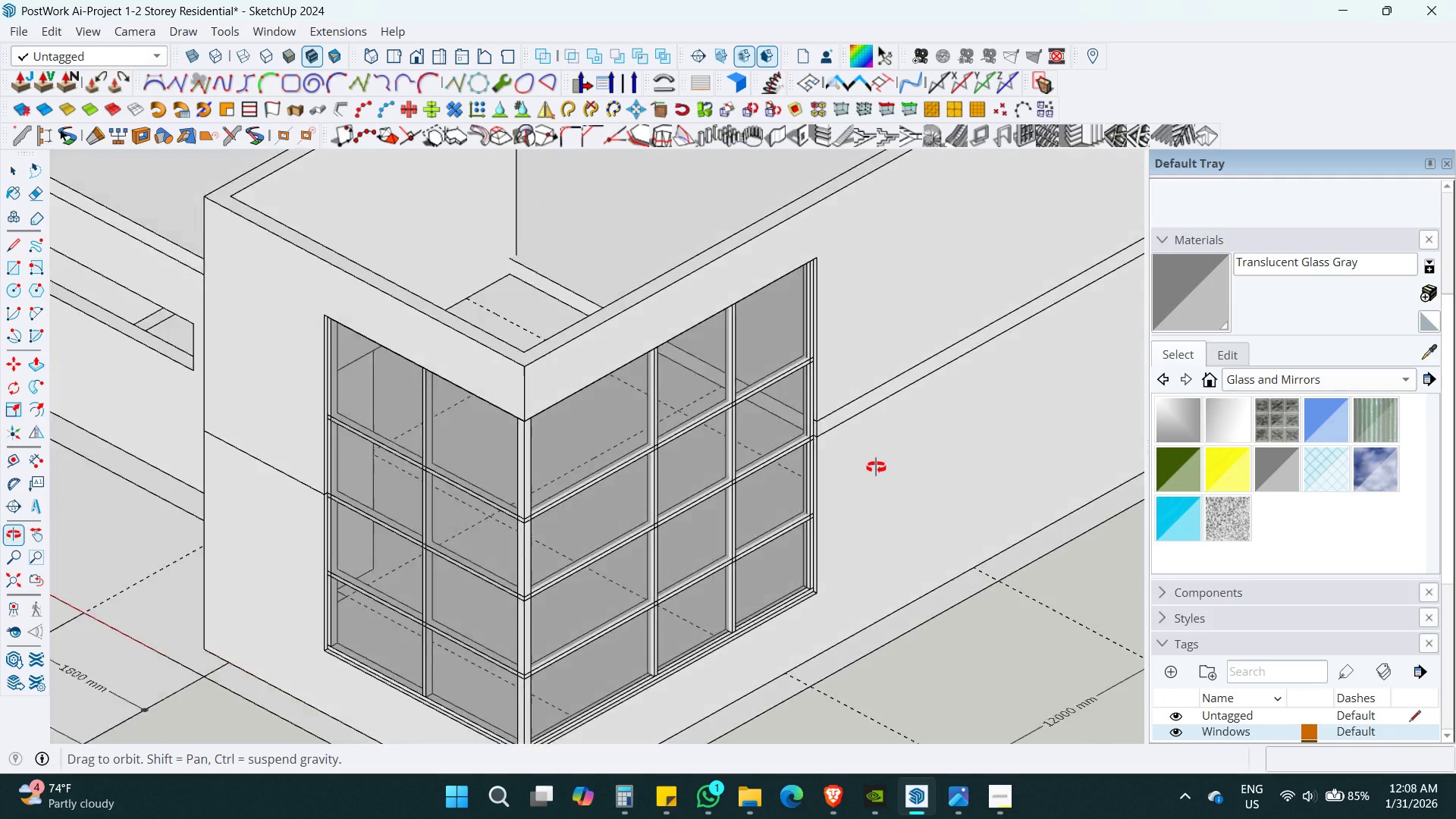 
scroll: coordinate [605, 463], scroll_direction: down, amount: 14.0
 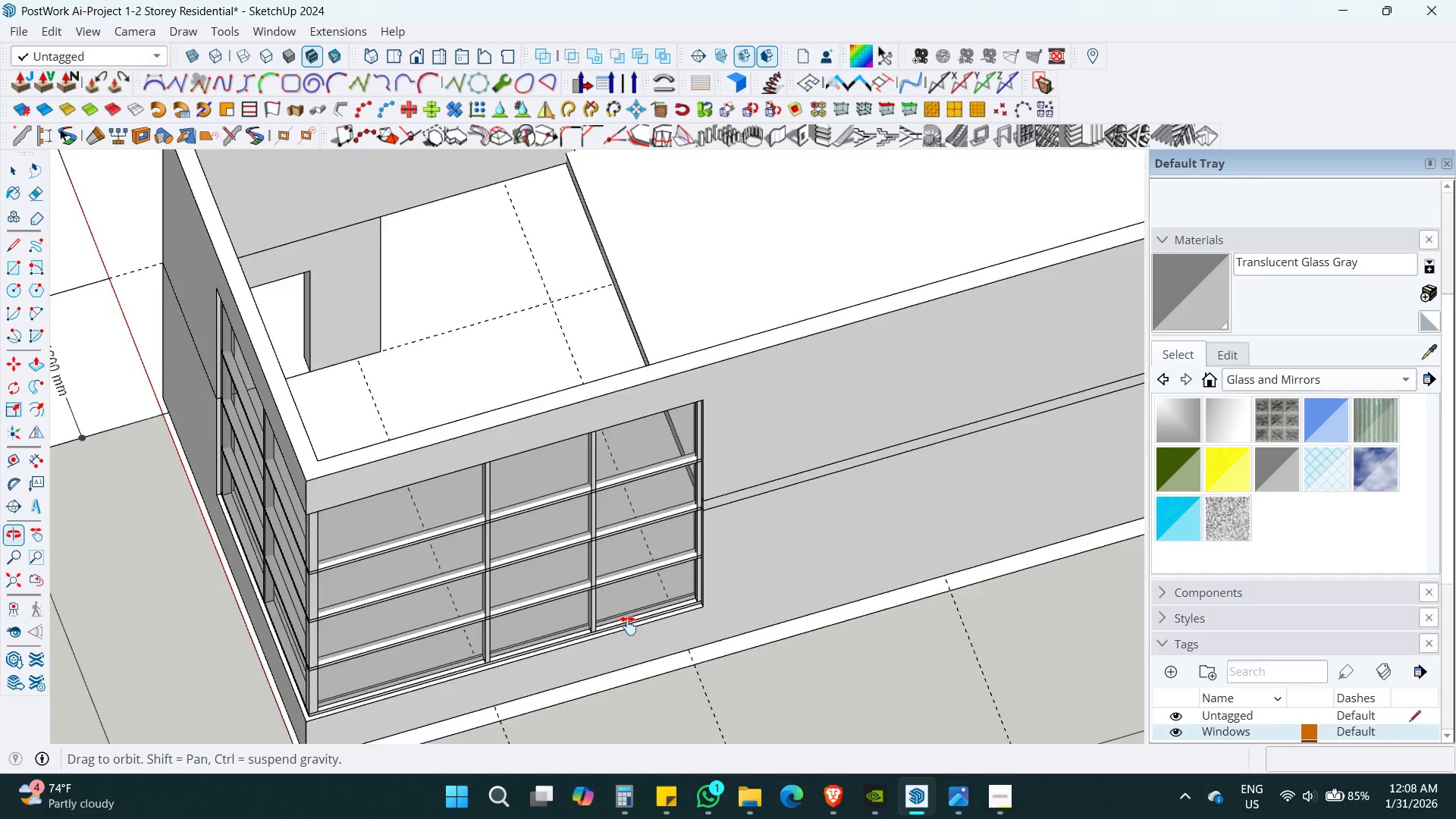 
key(Shift+ShiftLeft)
 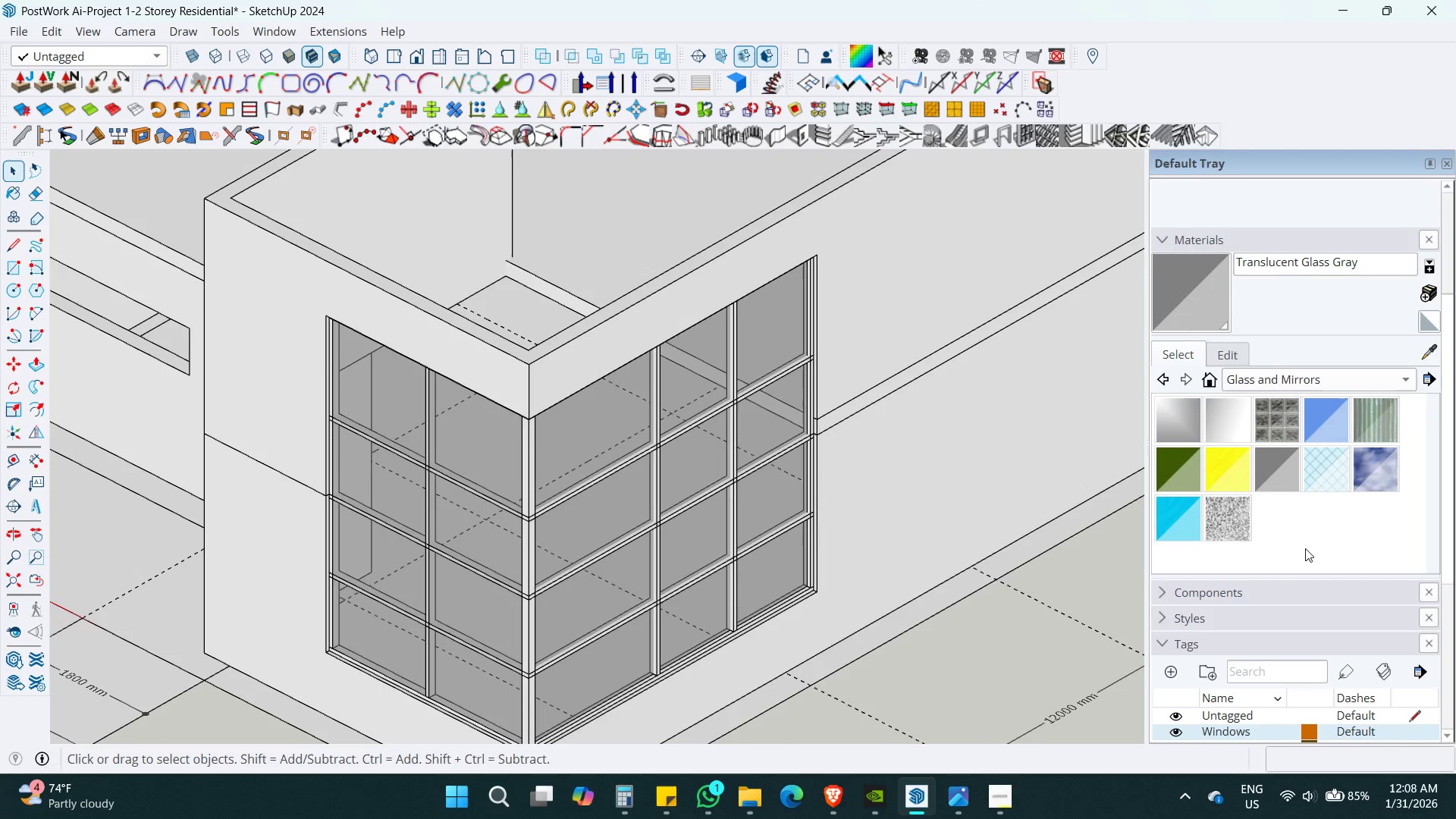 
key(Shift+ShiftLeft)
 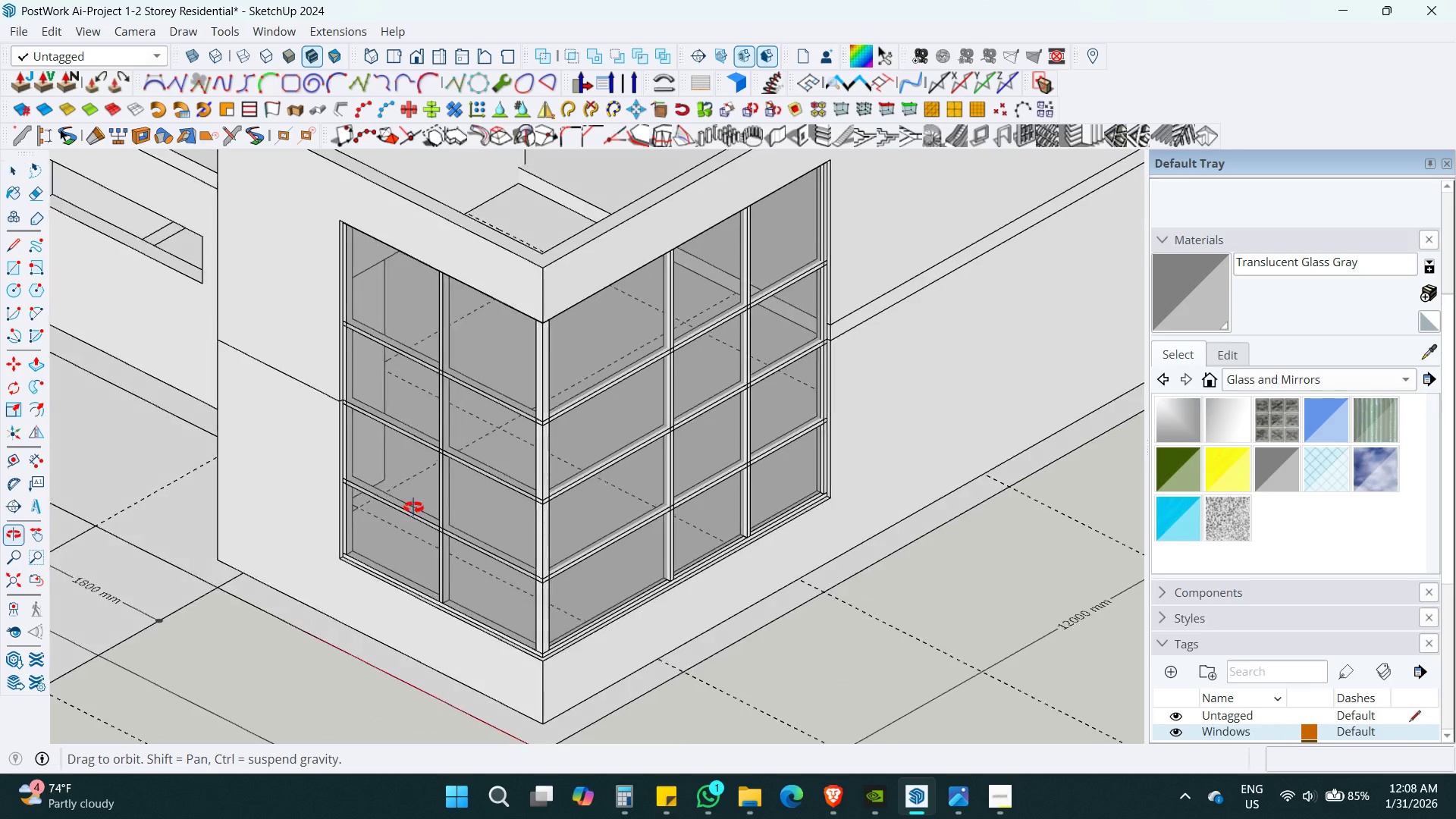 
key(Control+S)
 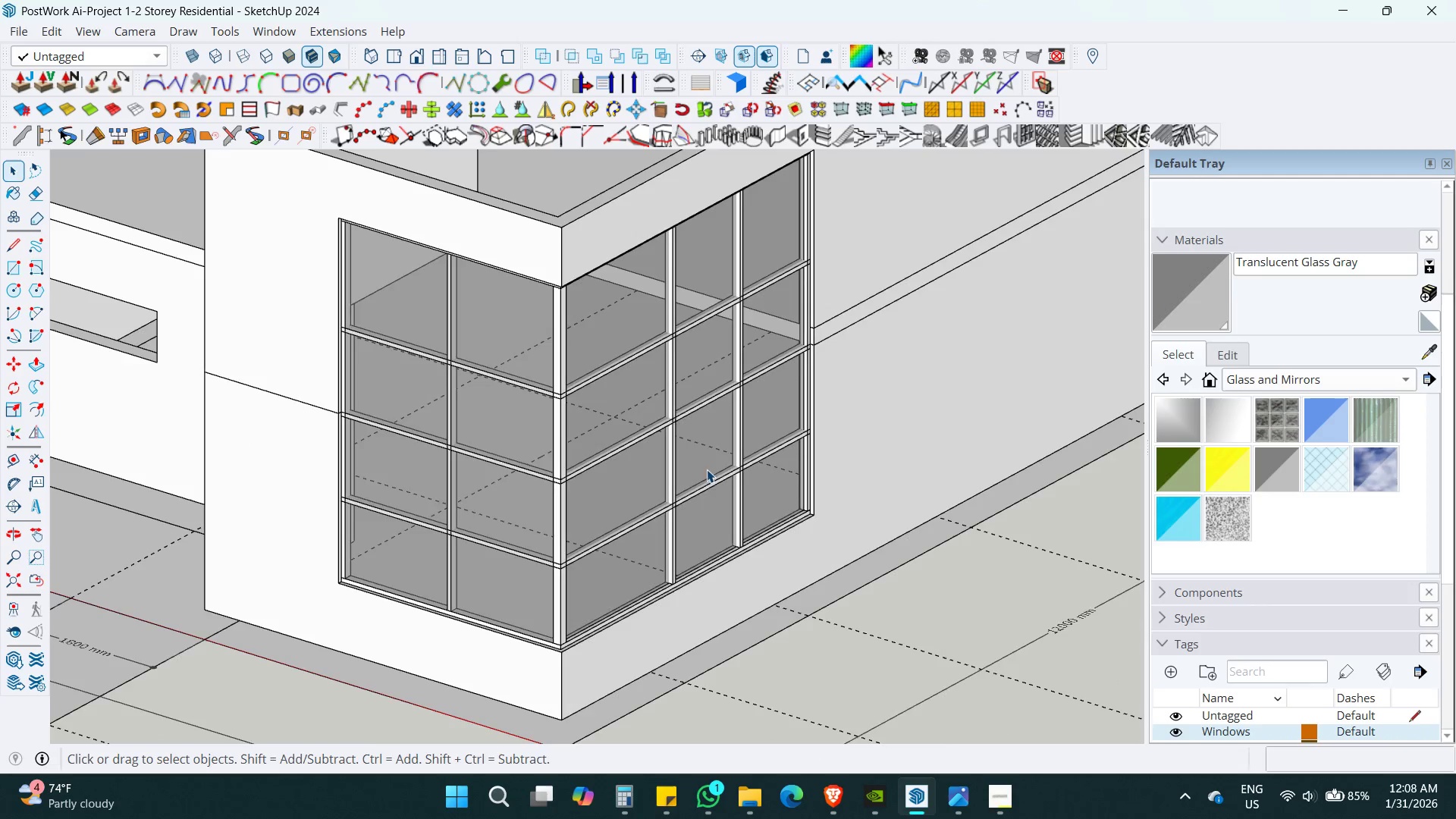 
key(Shift+ShiftLeft)
 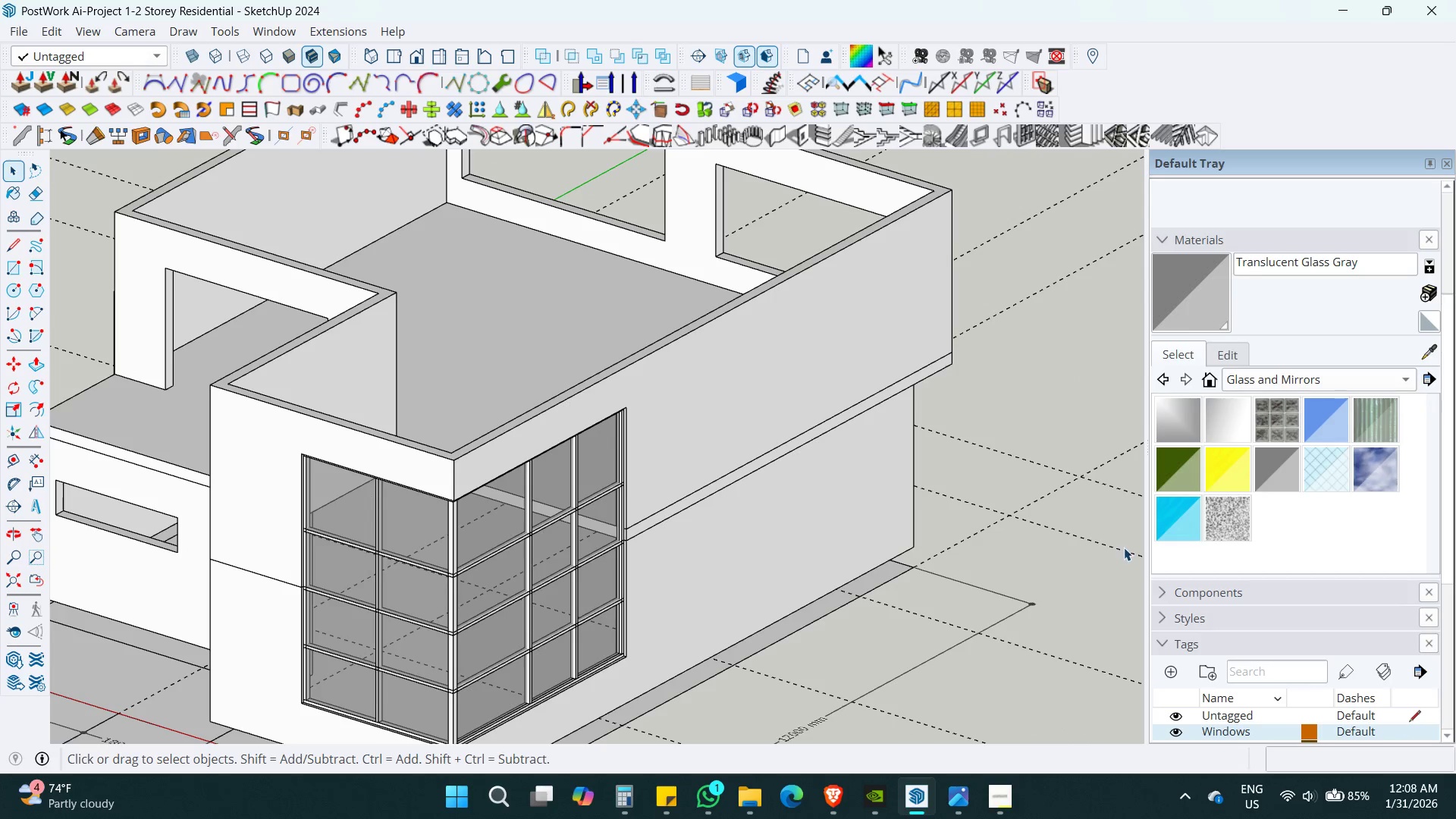 
scroll: coordinate [1265, 679], scroll_direction: down, amount: 14.0
 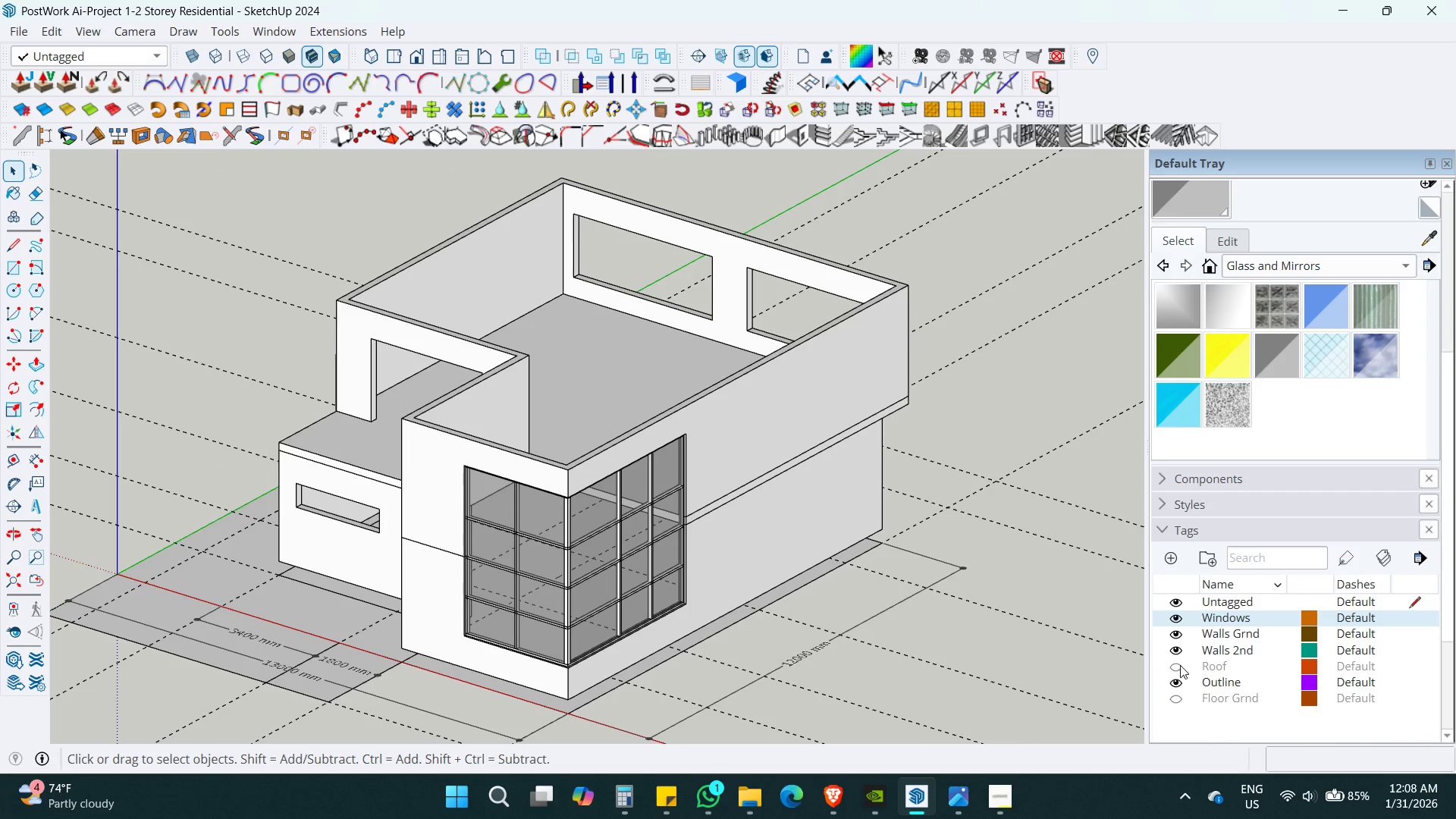 
left_click([1180, 666])
 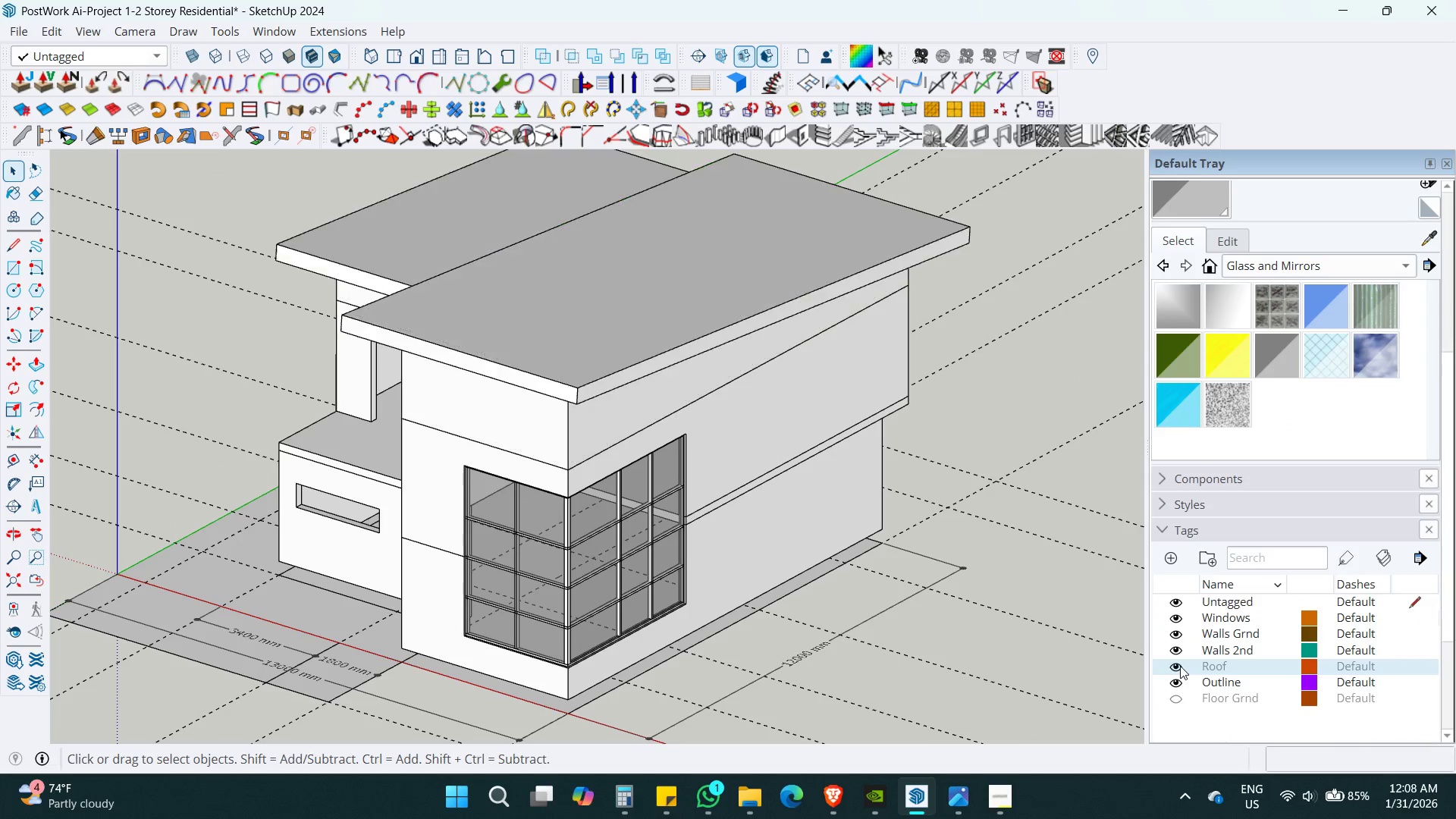 
key(Shift+ShiftLeft)
 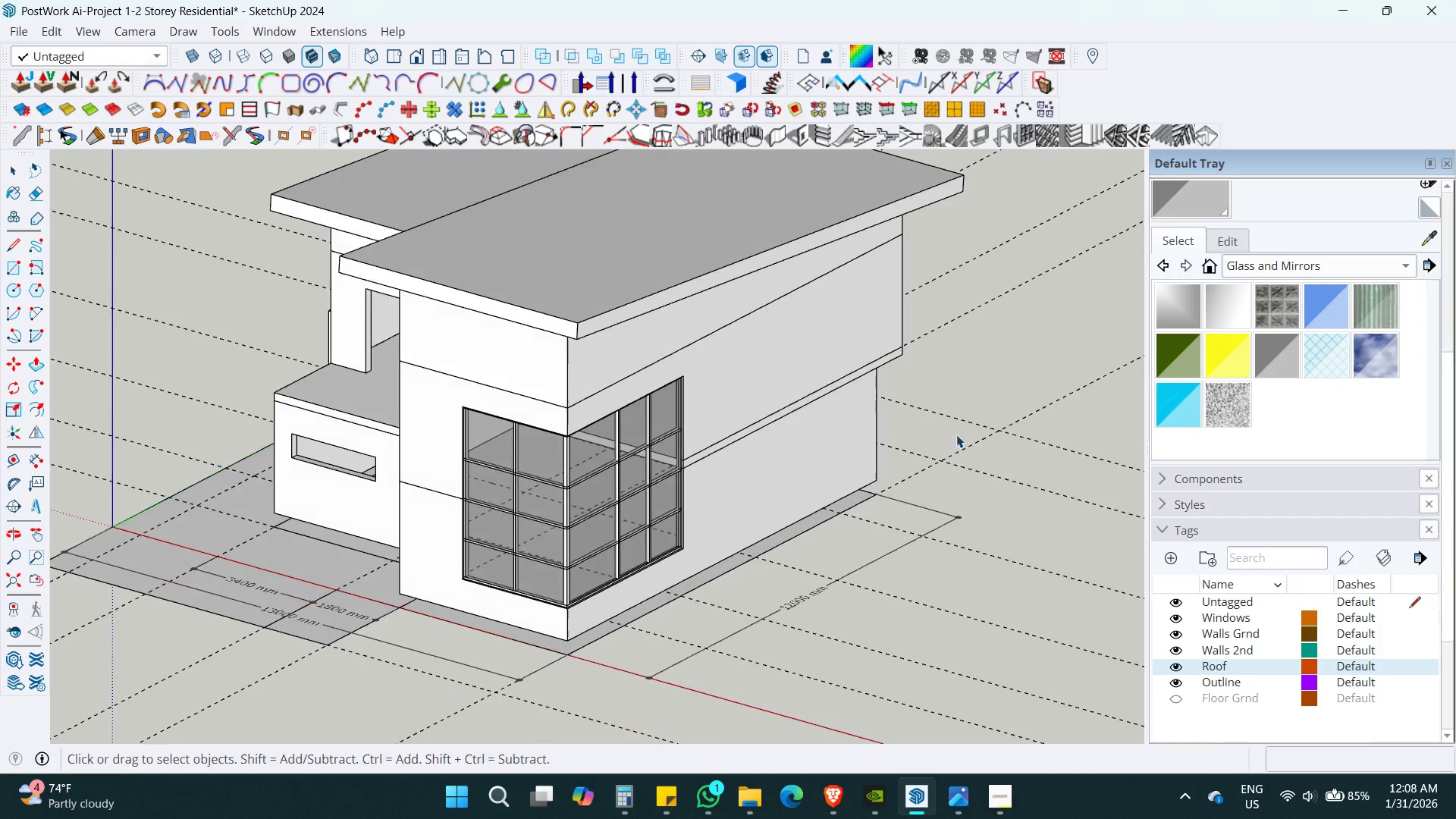 
key(Space)
 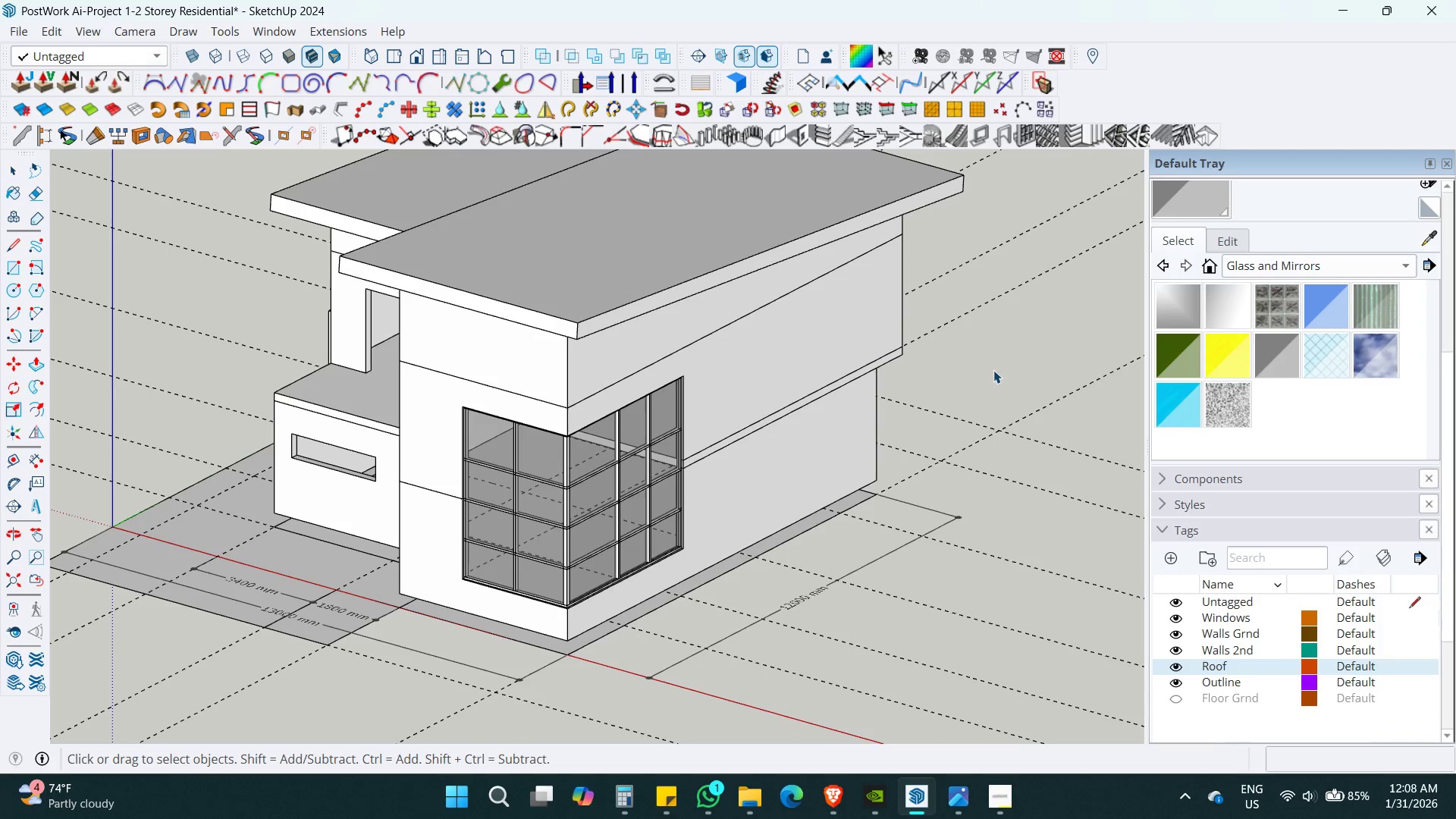 
left_click([993, 370])
 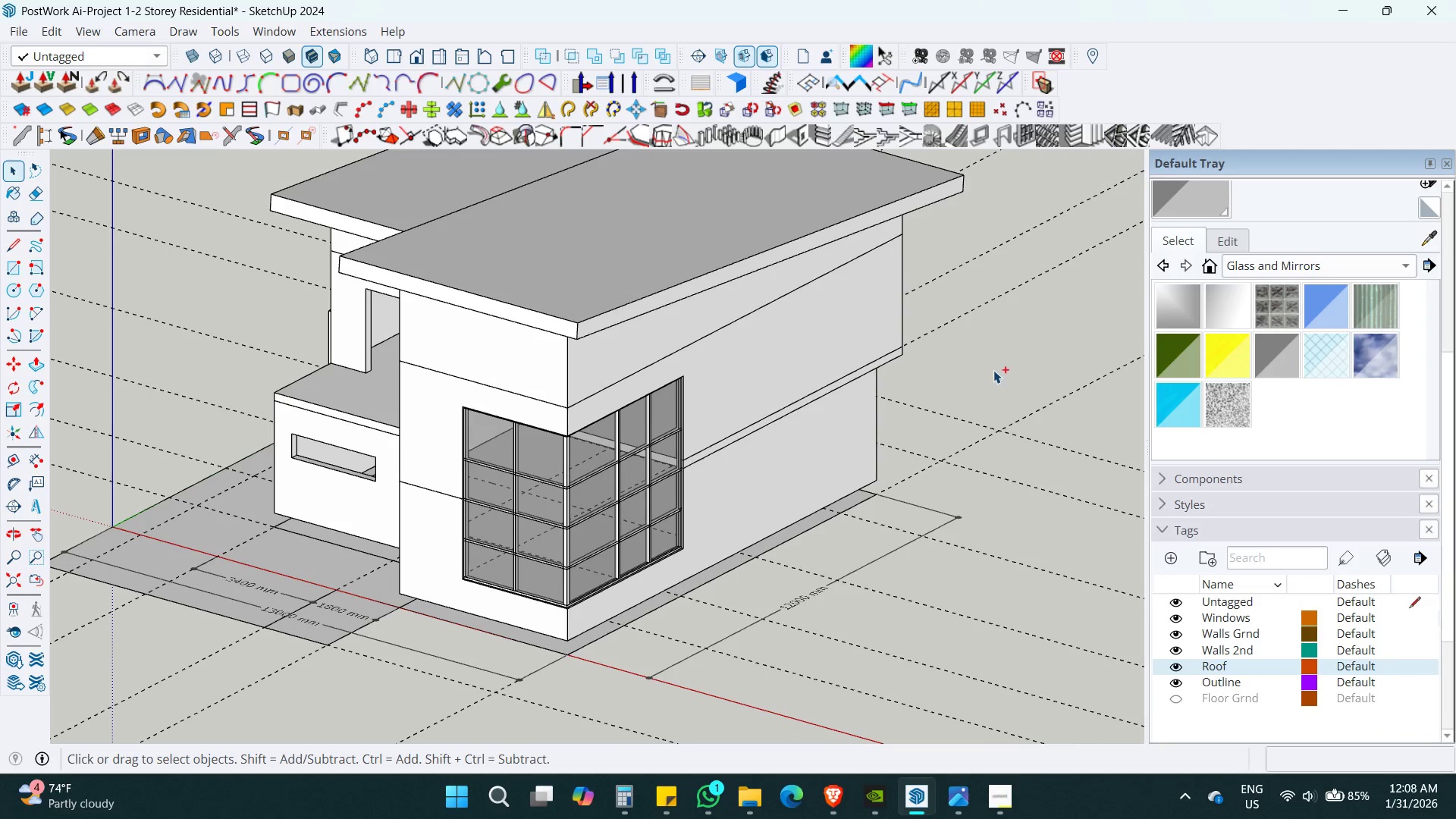 
key(Control+S)
 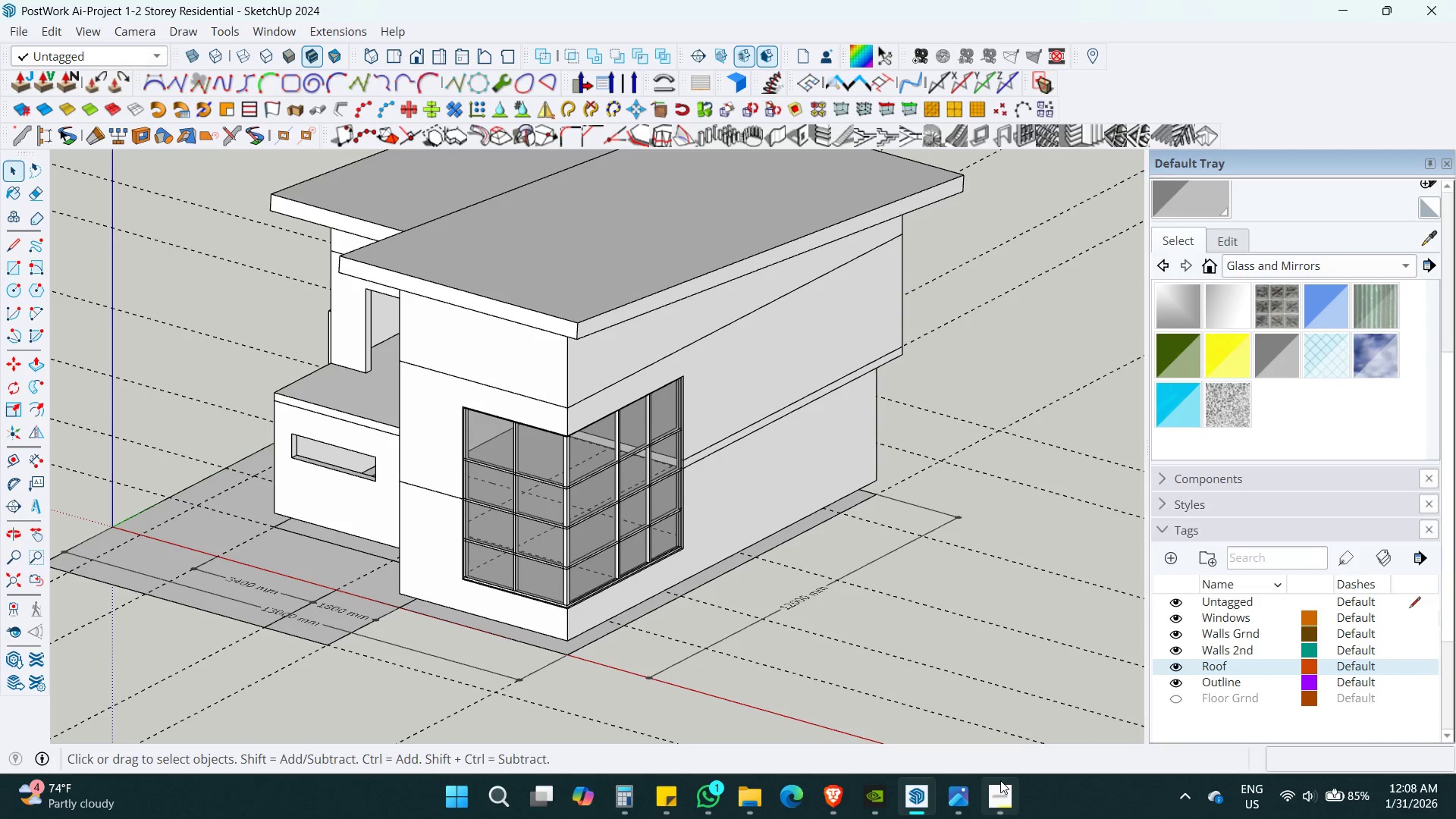 
left_click([1012, 796])